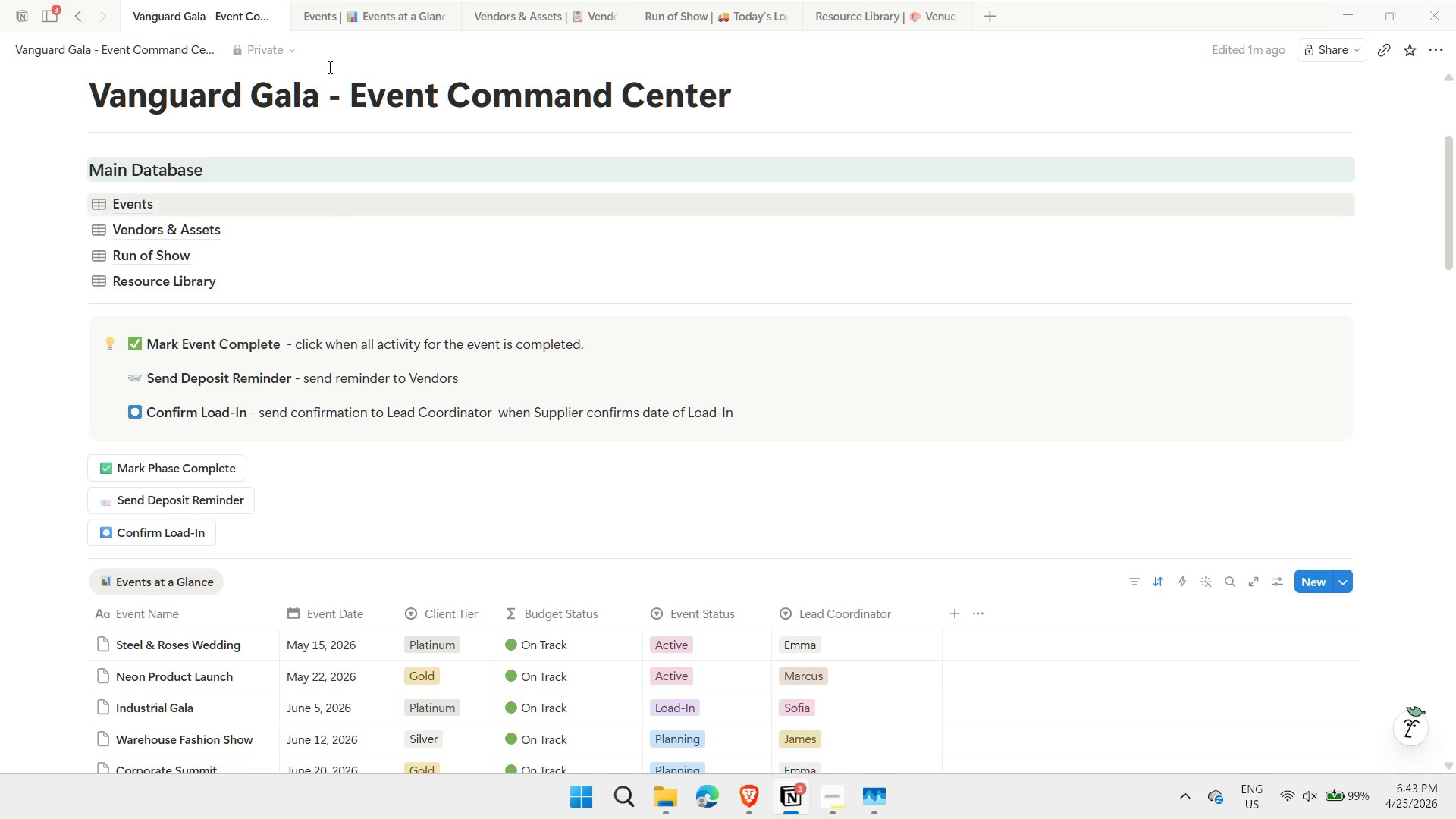 
left_click([365, 23])
 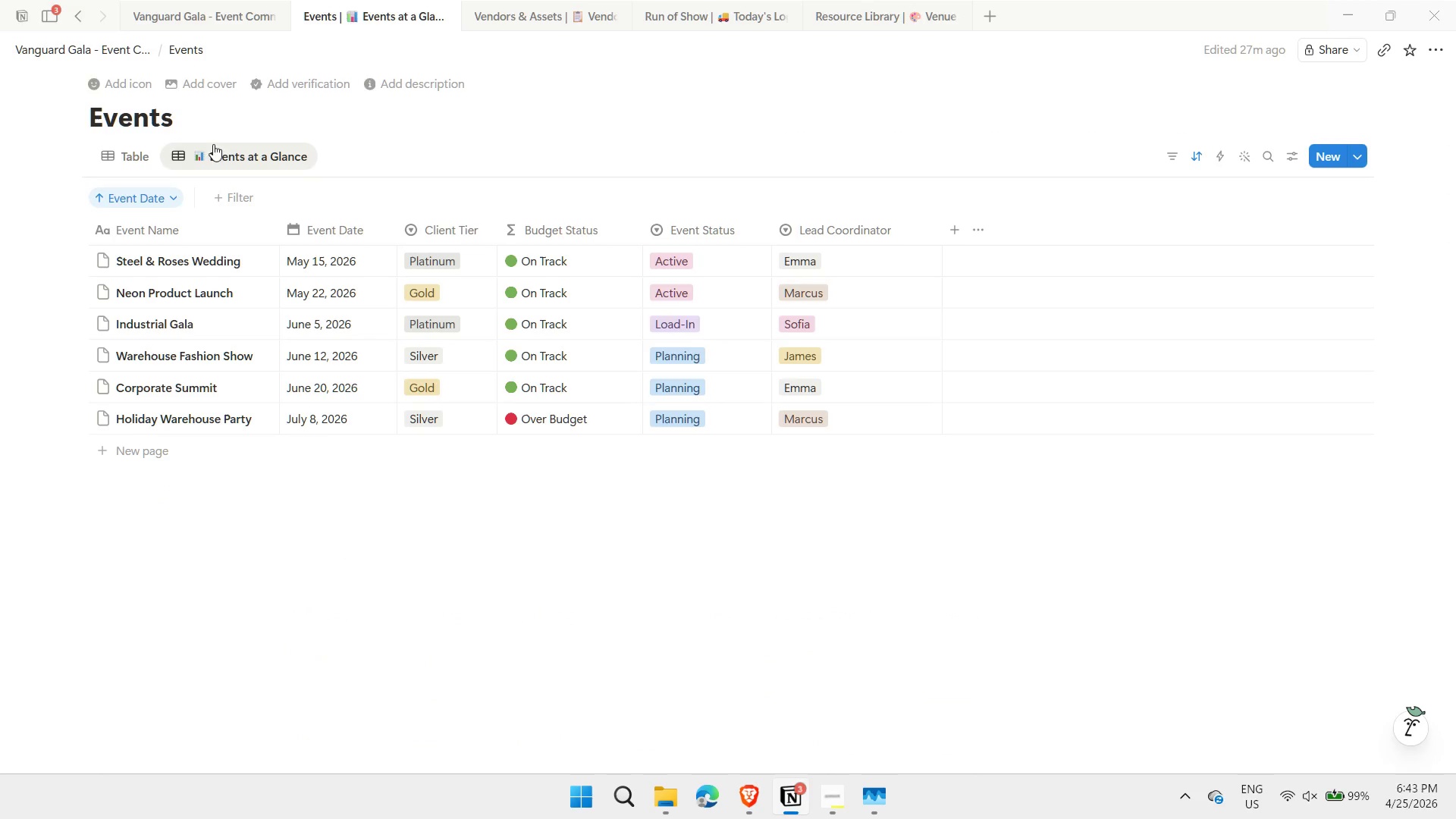 
left_click([130, 162])
 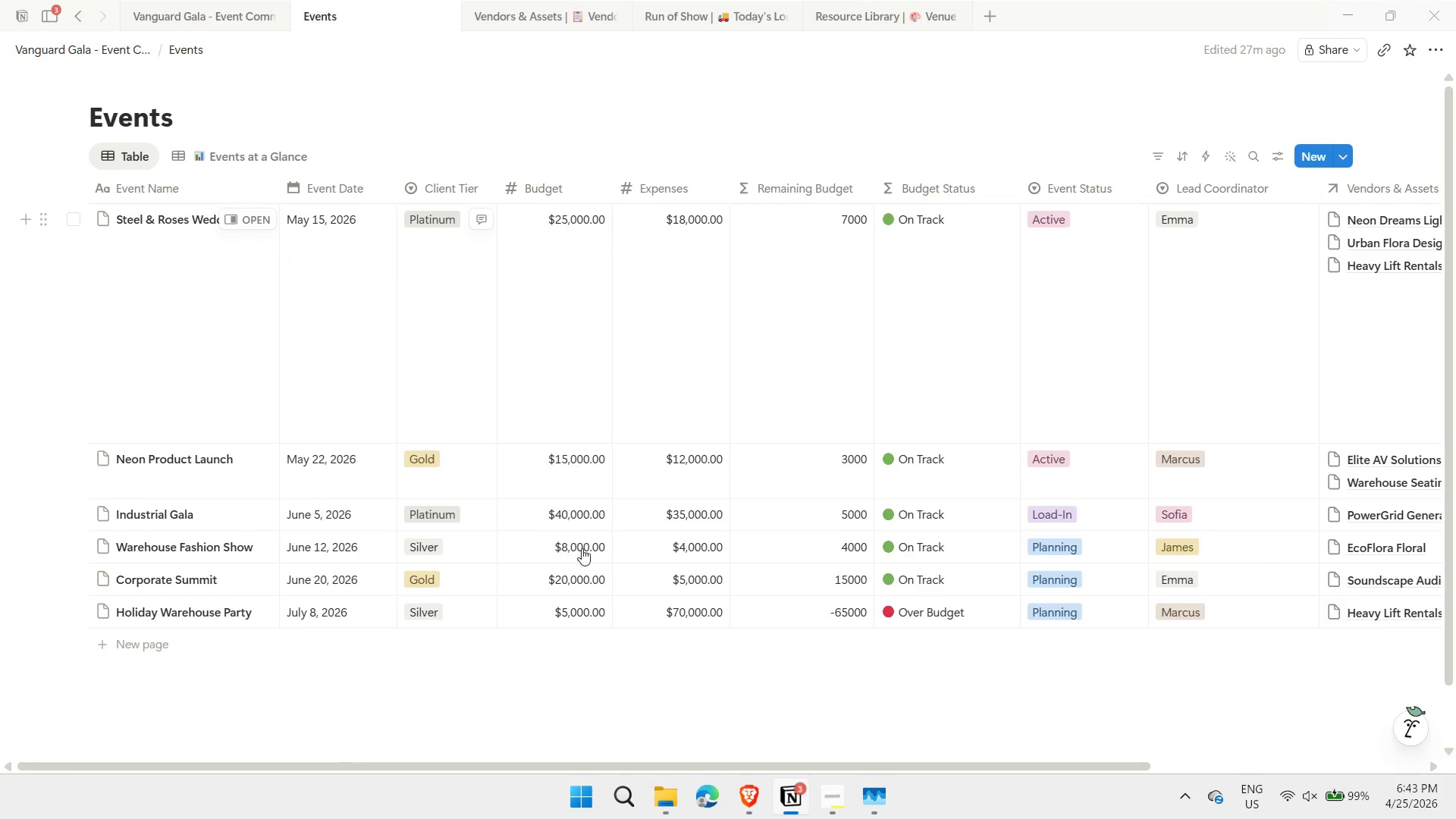 
wait(6.44)
 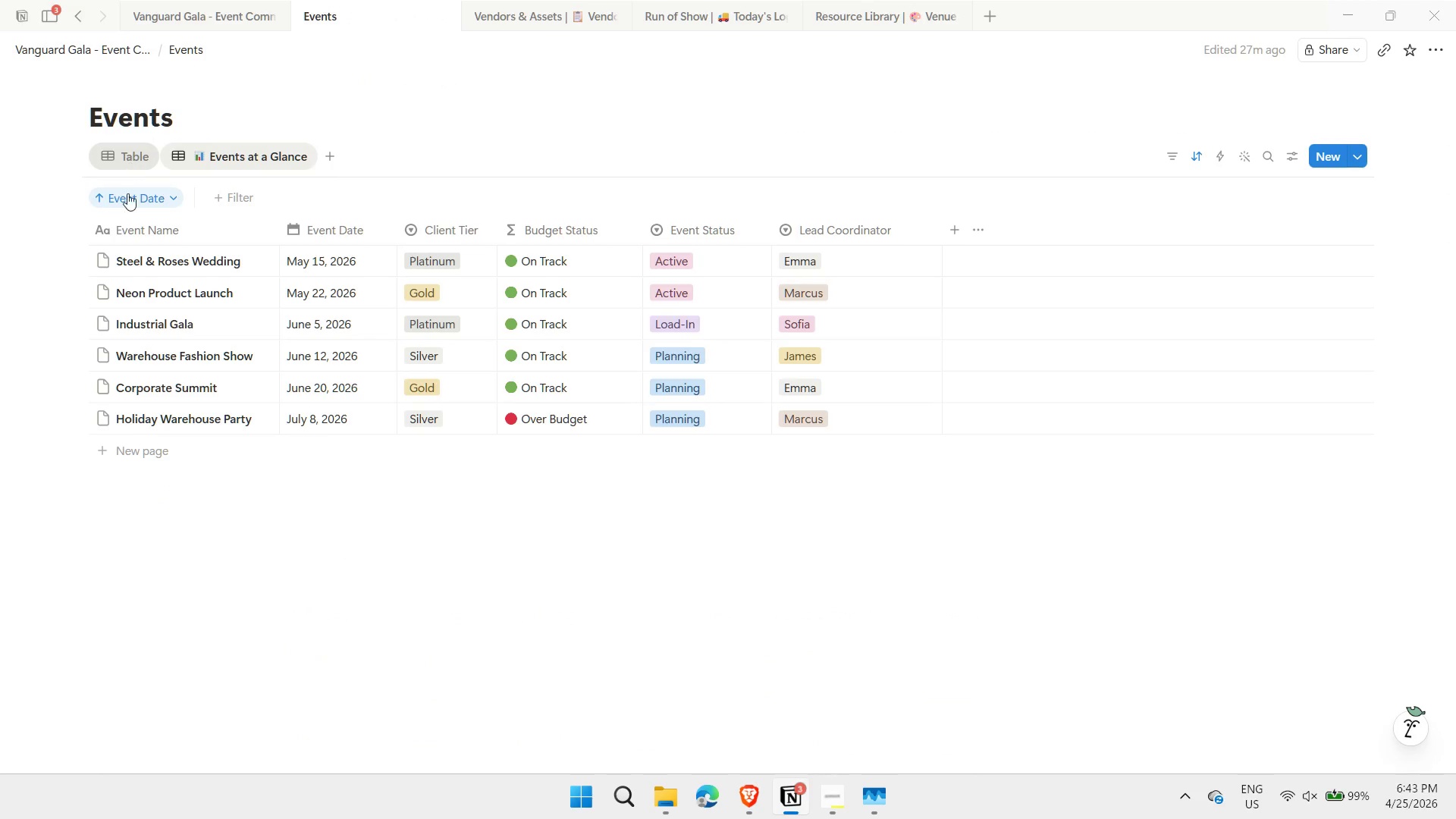 
left_click_drag(start_coordinate=[532, 764], to_coordinate=[811, 761])
 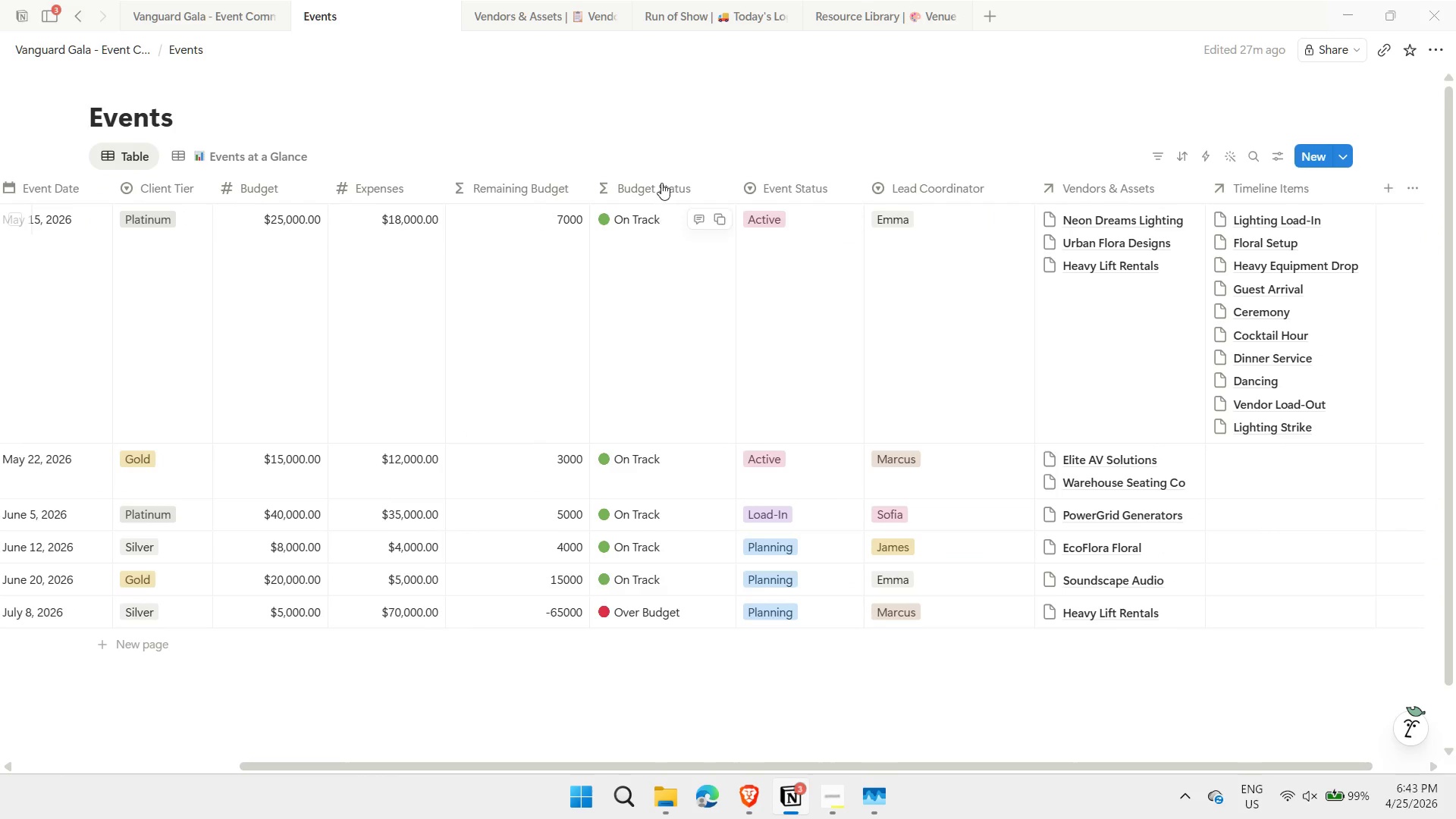 
left_click([661, 182])
 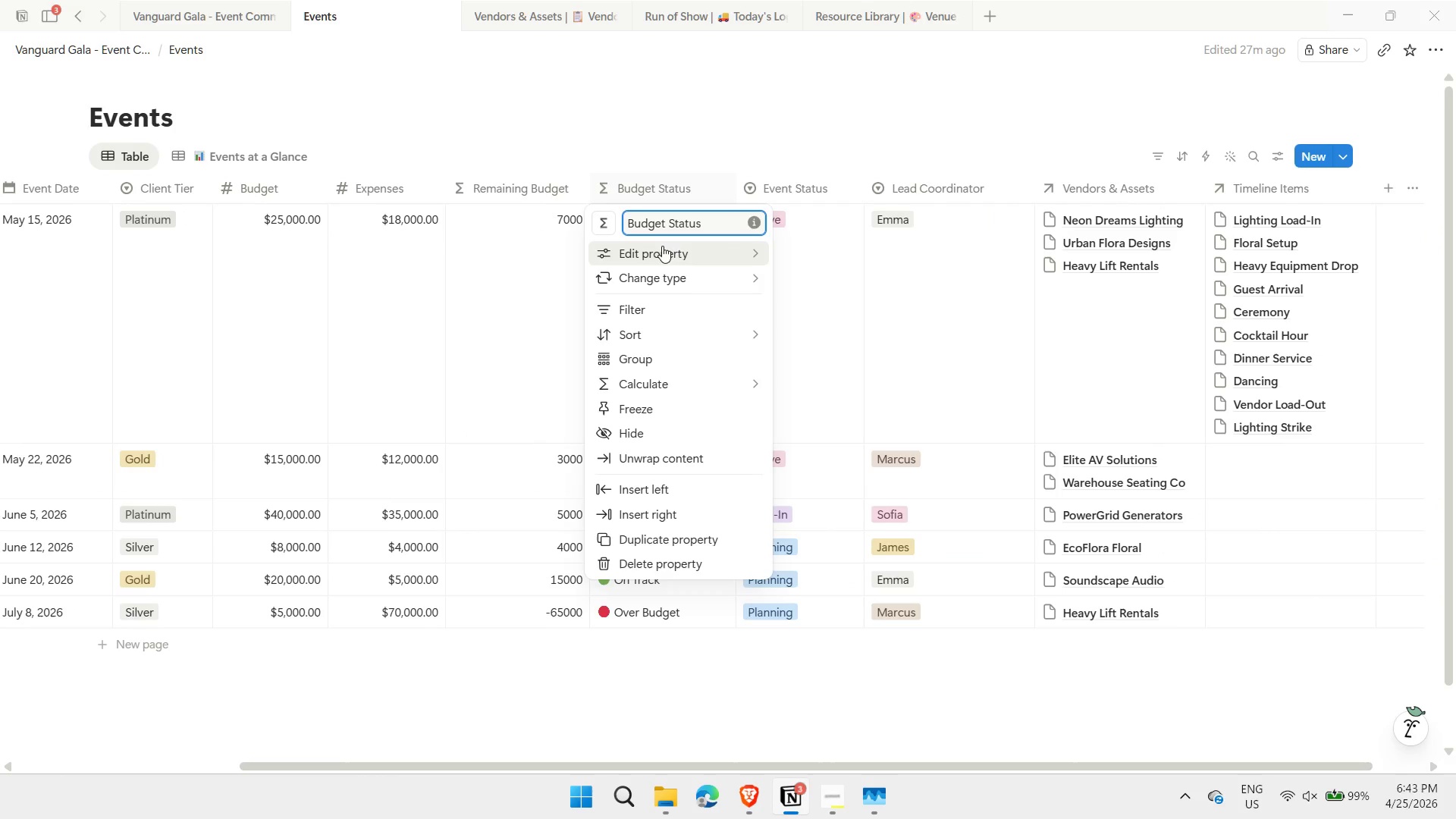 
left_click([662, 254])
 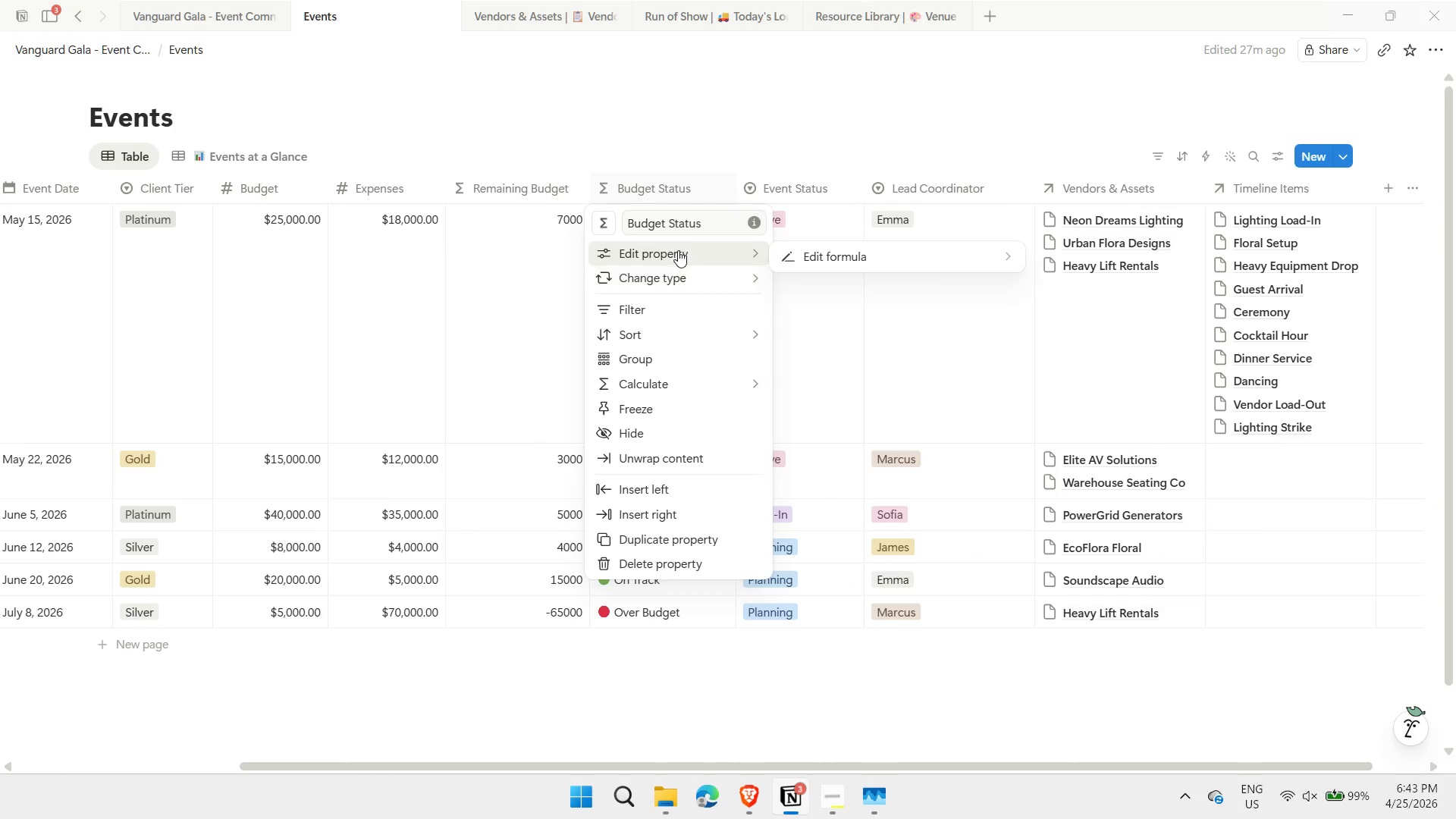 
left_click([870, 254])
 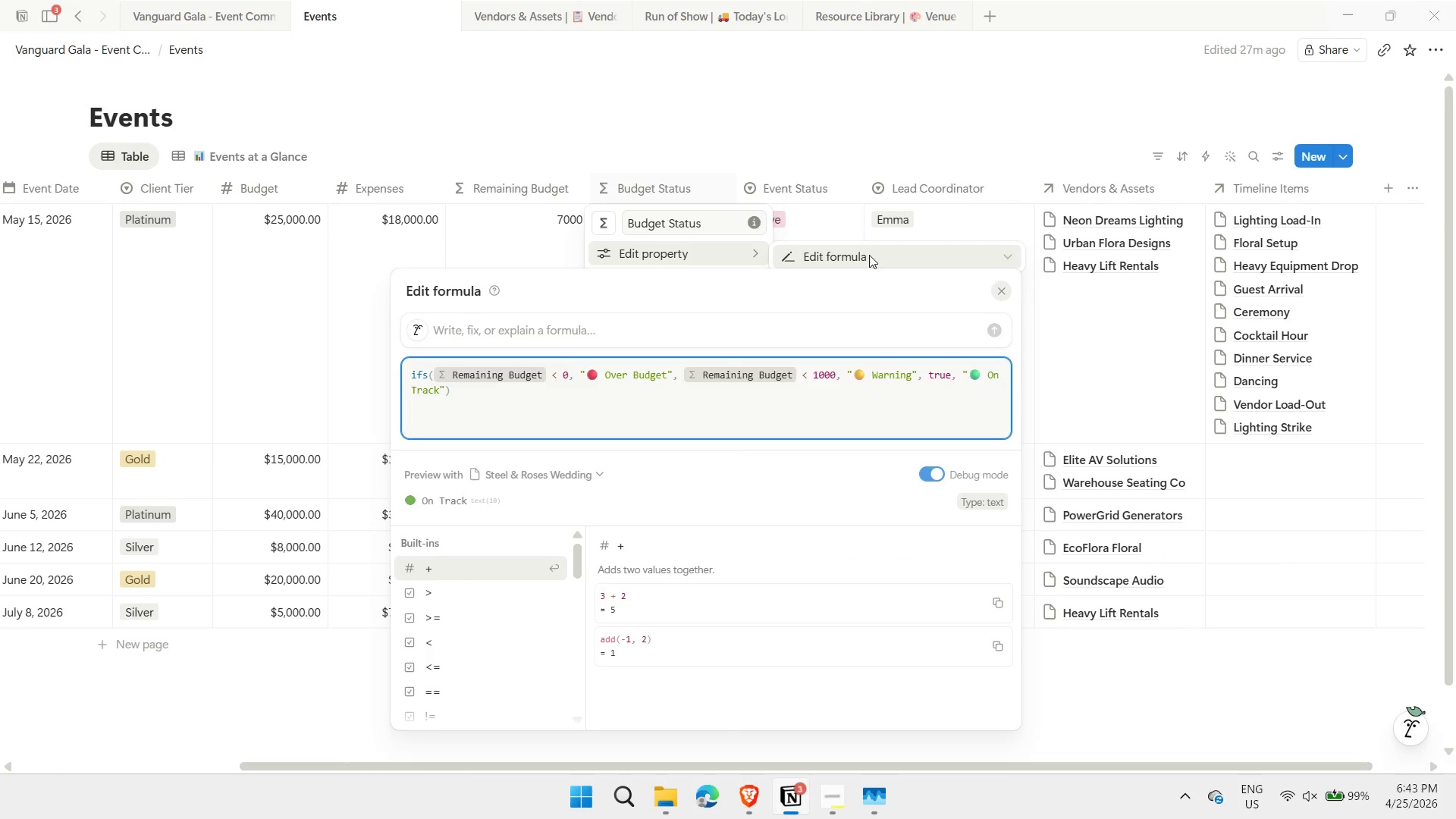 
left_click([832, 133])
 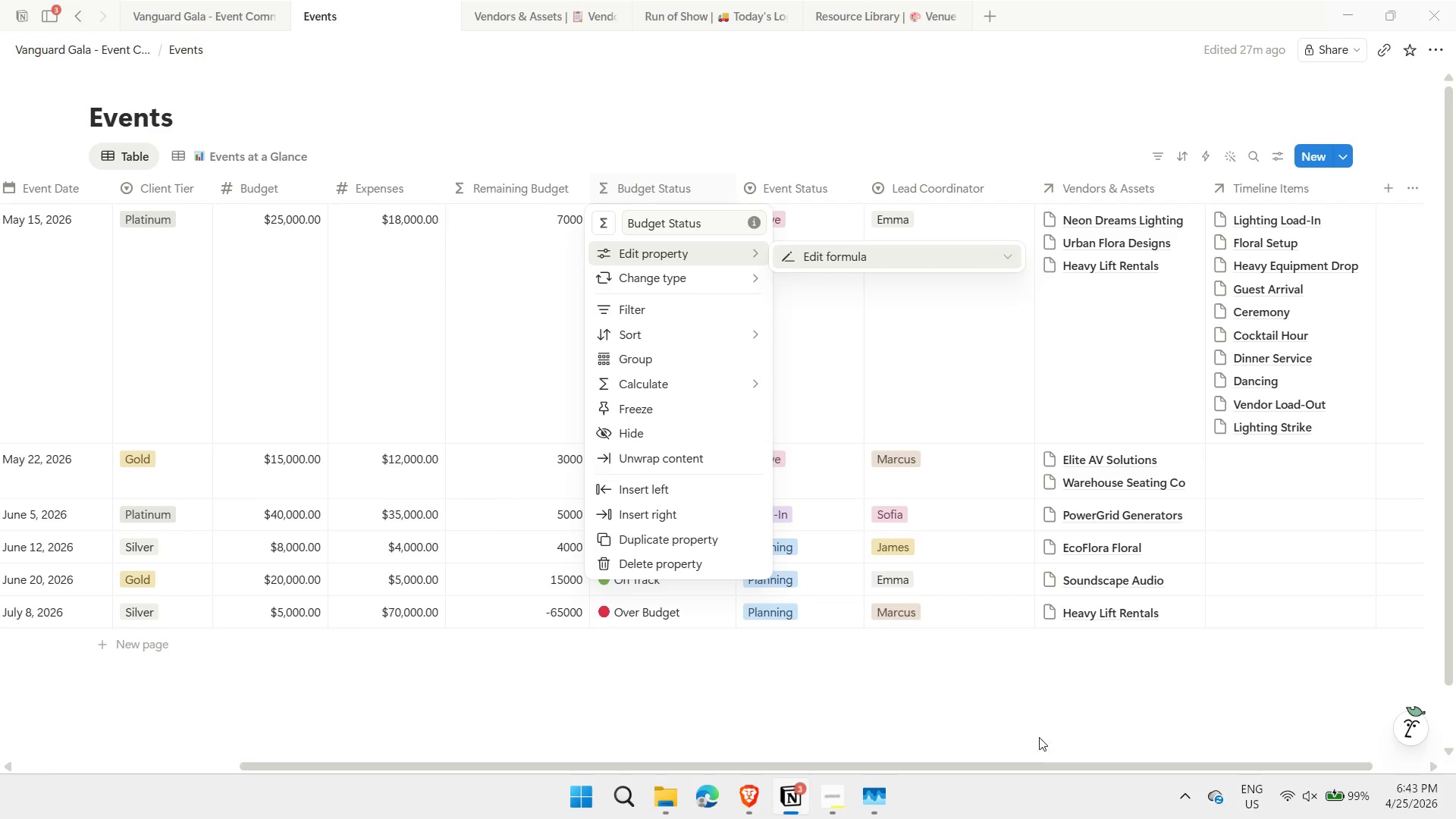 
left_click([1023, 720])
 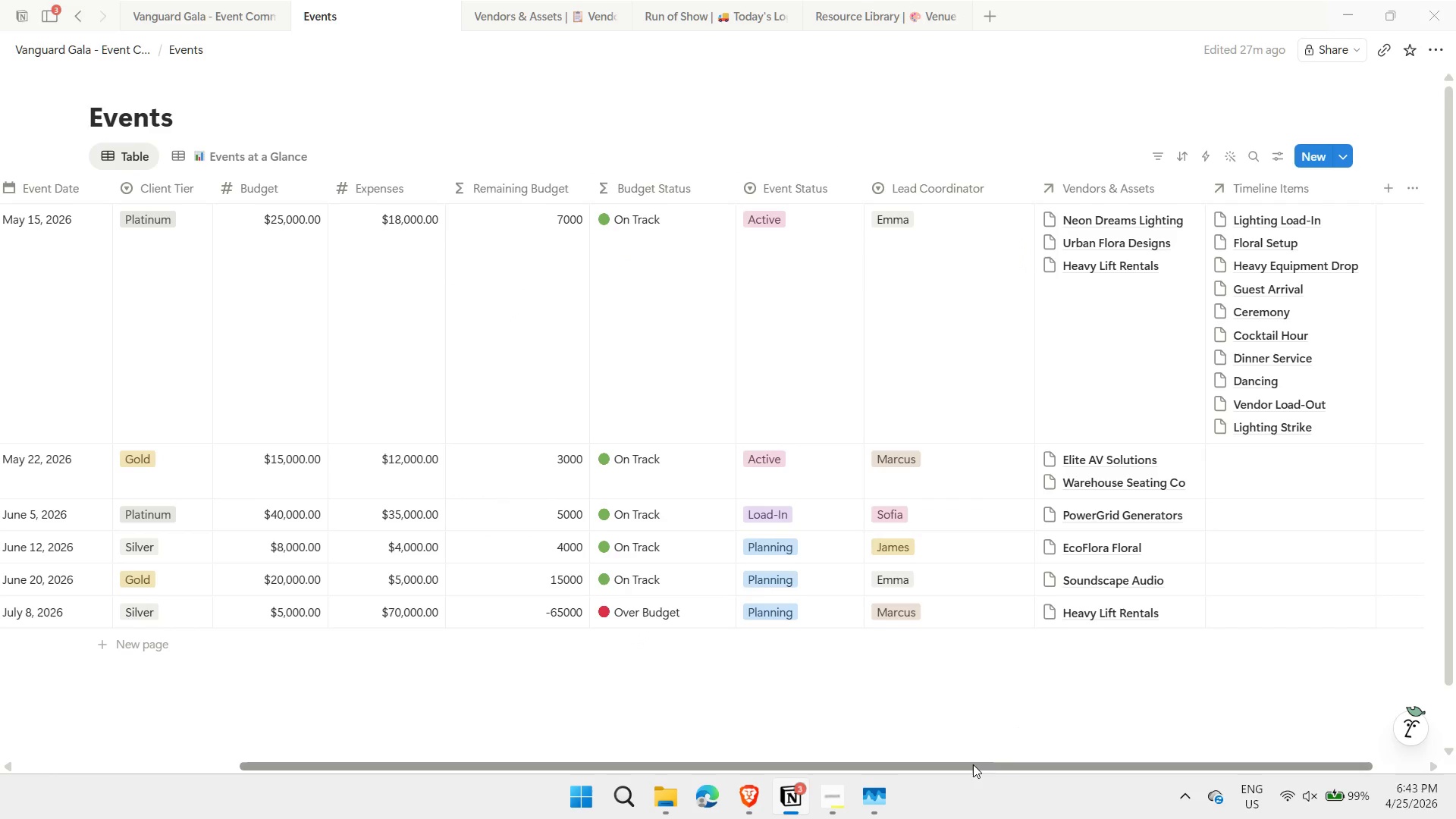 
left_click_drag(start_coordinate=[973, 764], to_coordinate=[757, 751])
 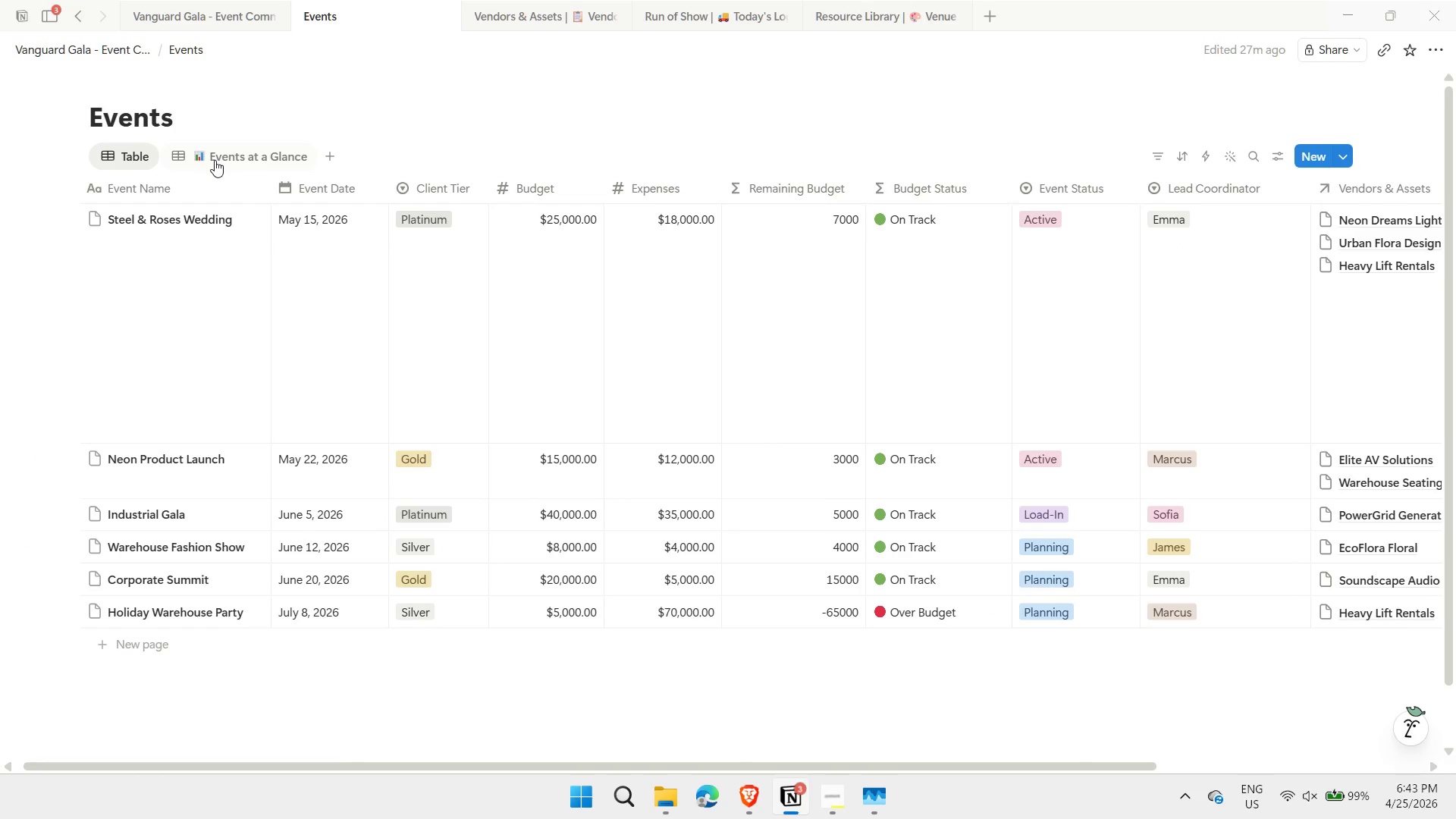 
left_click([216, 158])
 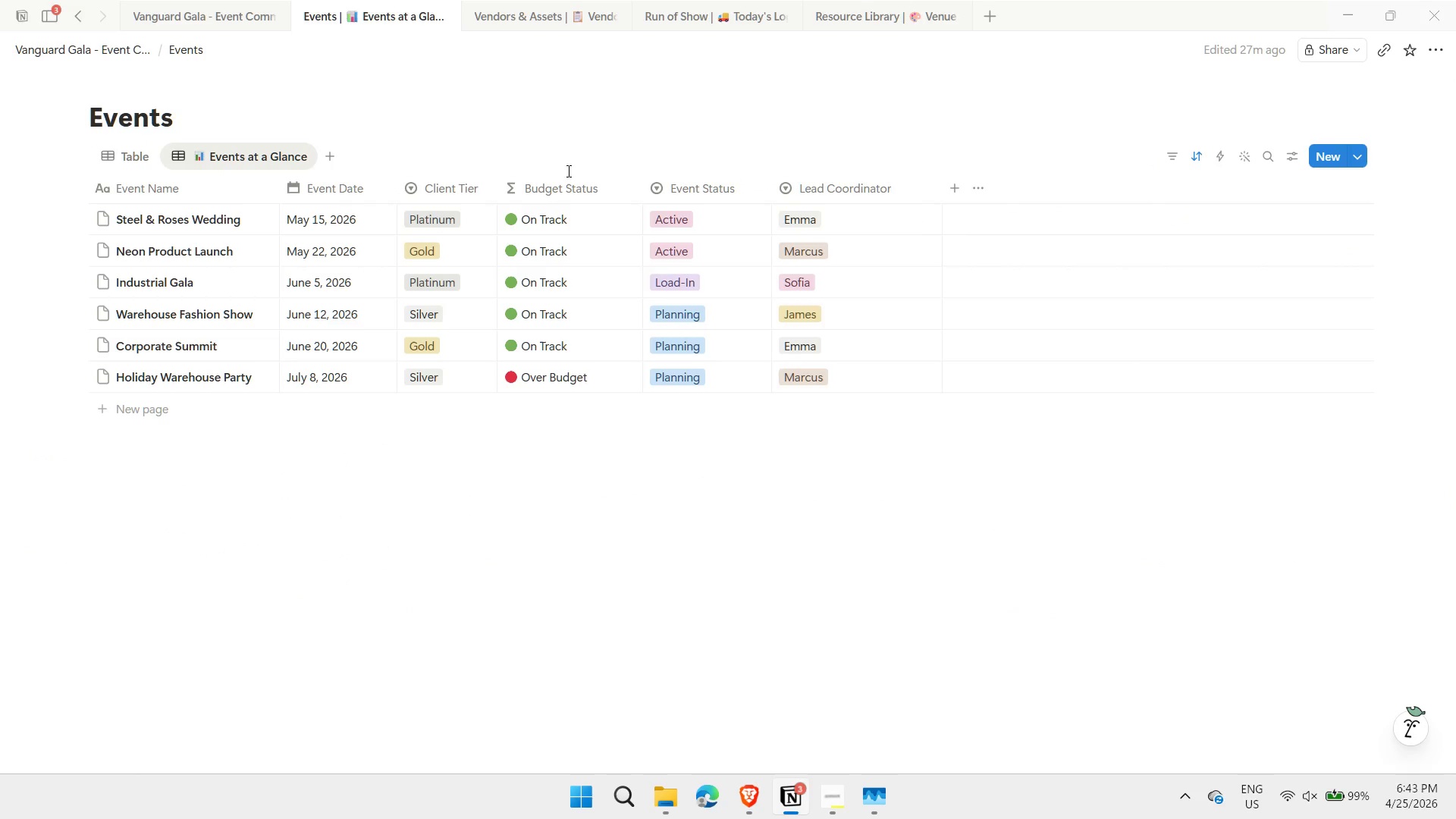 
left_click([568, 11])
 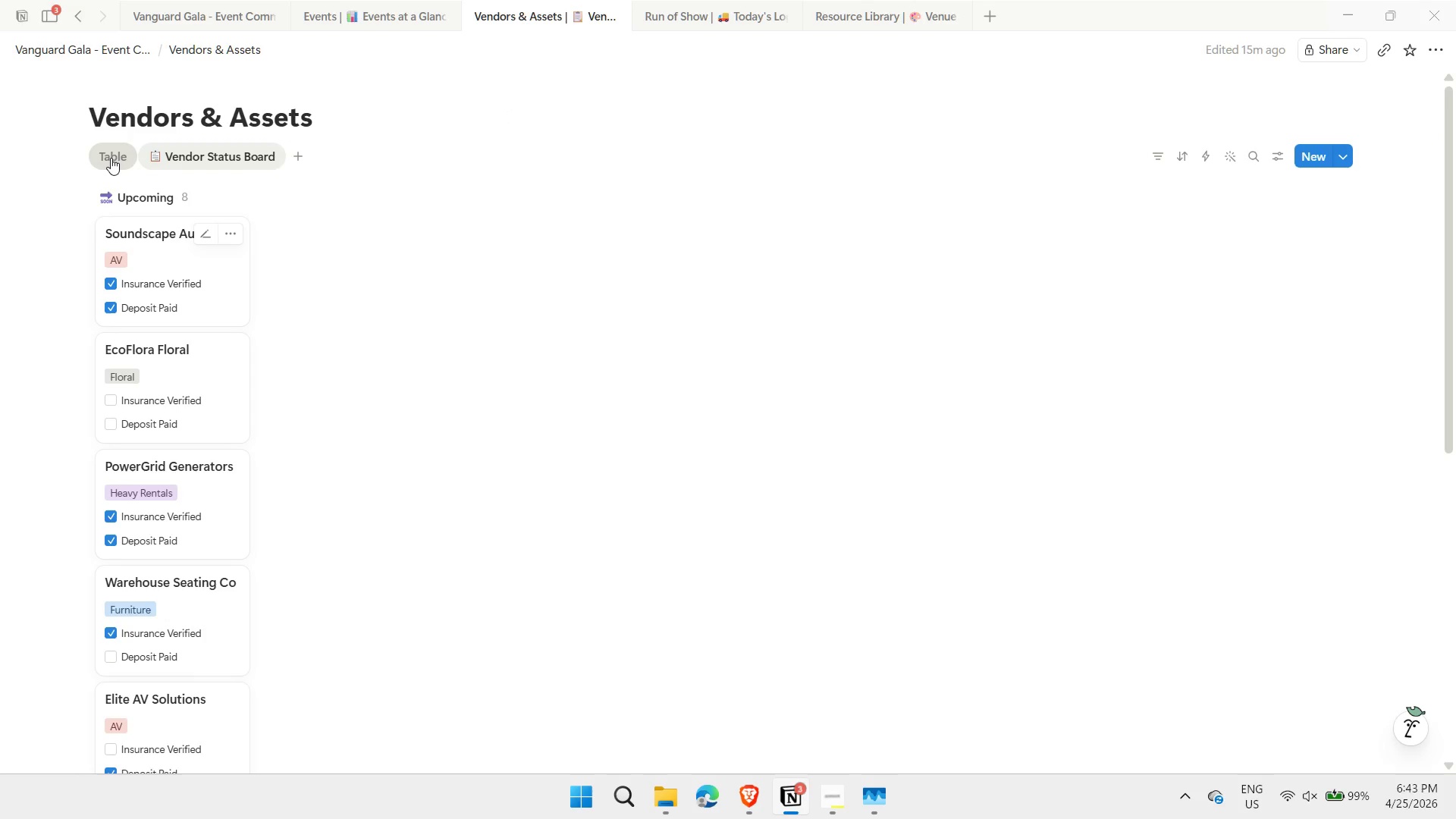 
wait(8.55)
 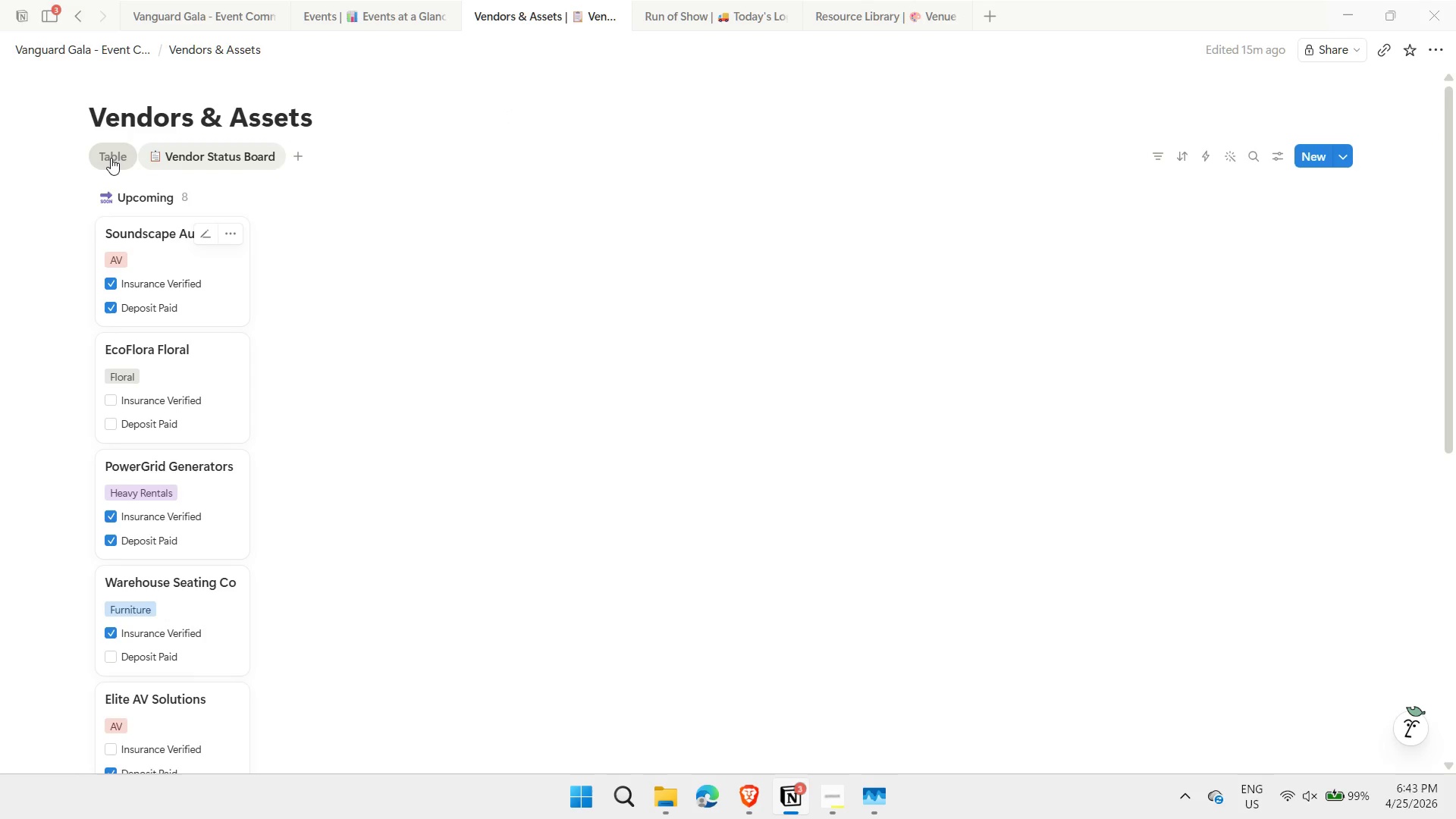 
left_click_drag(start_coordinate=[554, 767], to_coordinate=[538, 766])
 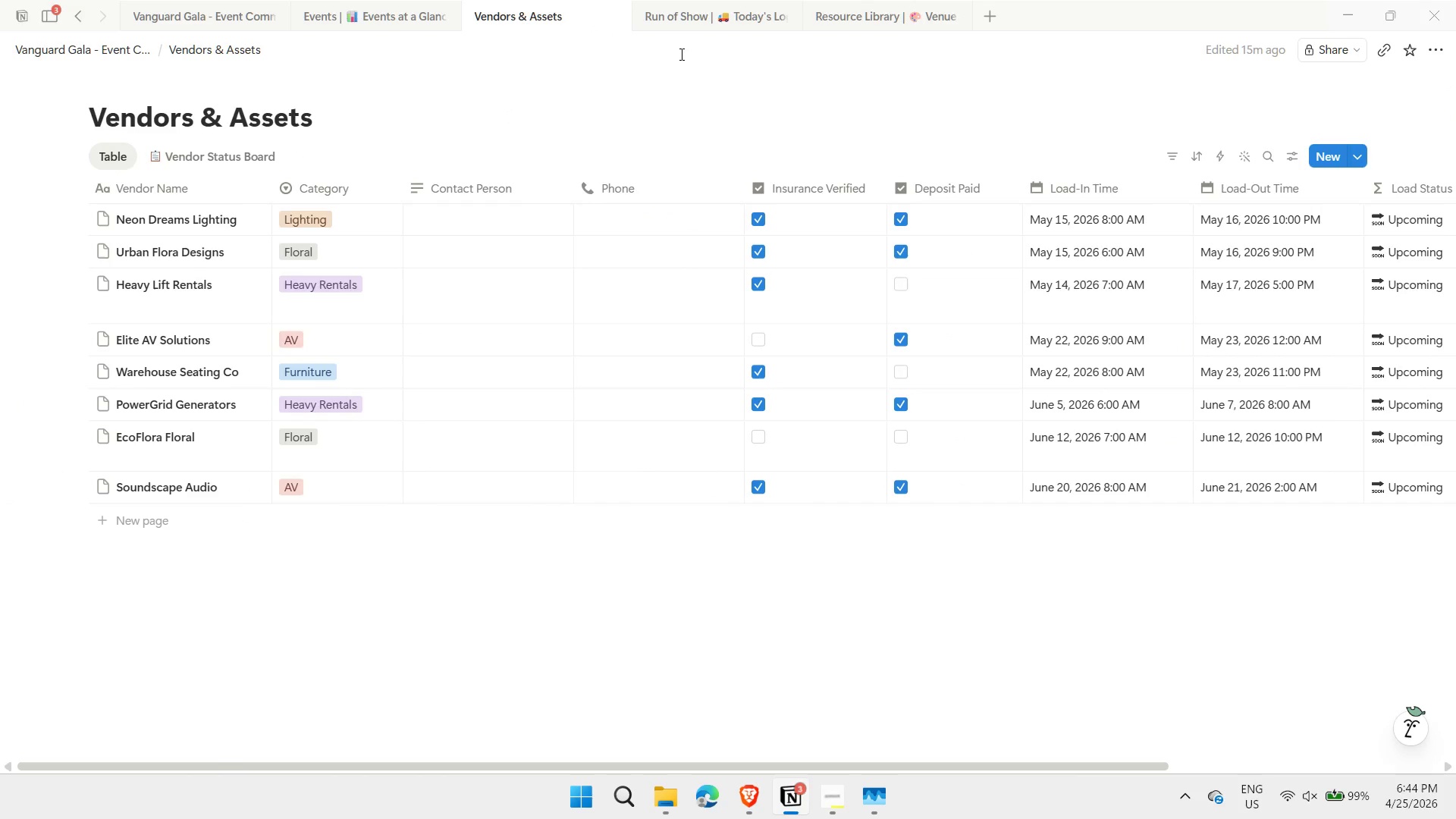 
left_click([694, 14])
 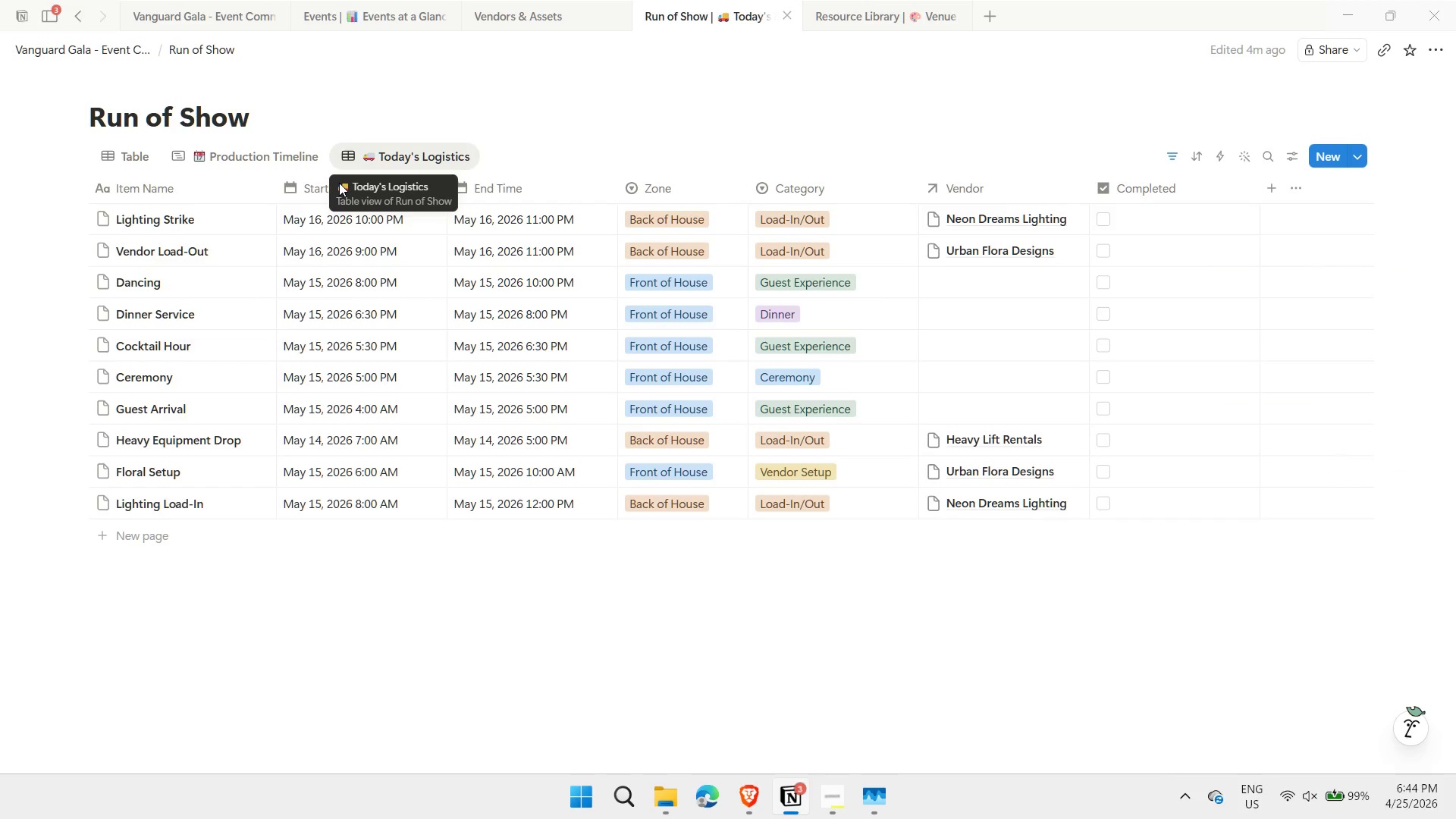 
left_click([124, 158])
 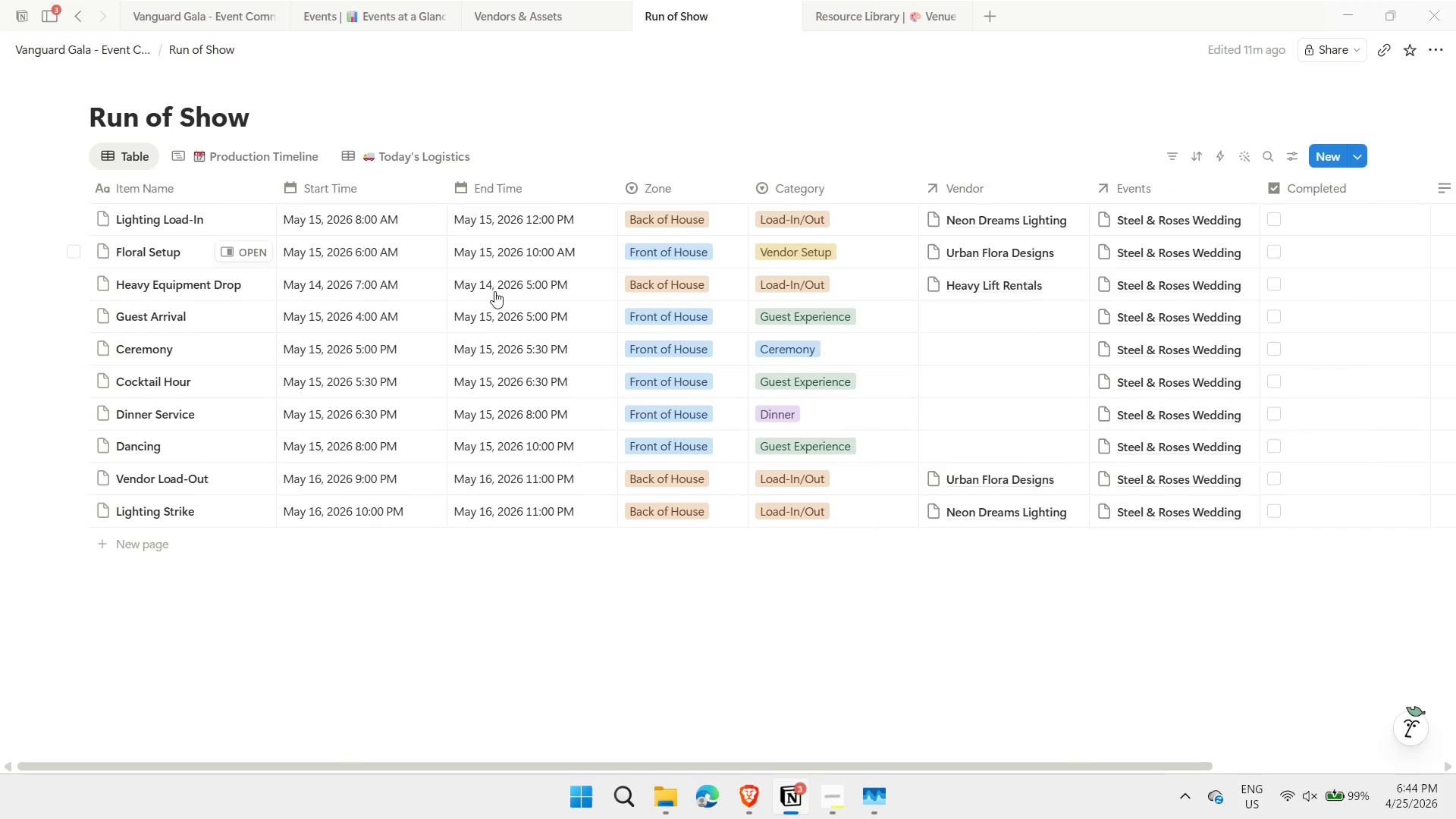 
wait(5.51)
 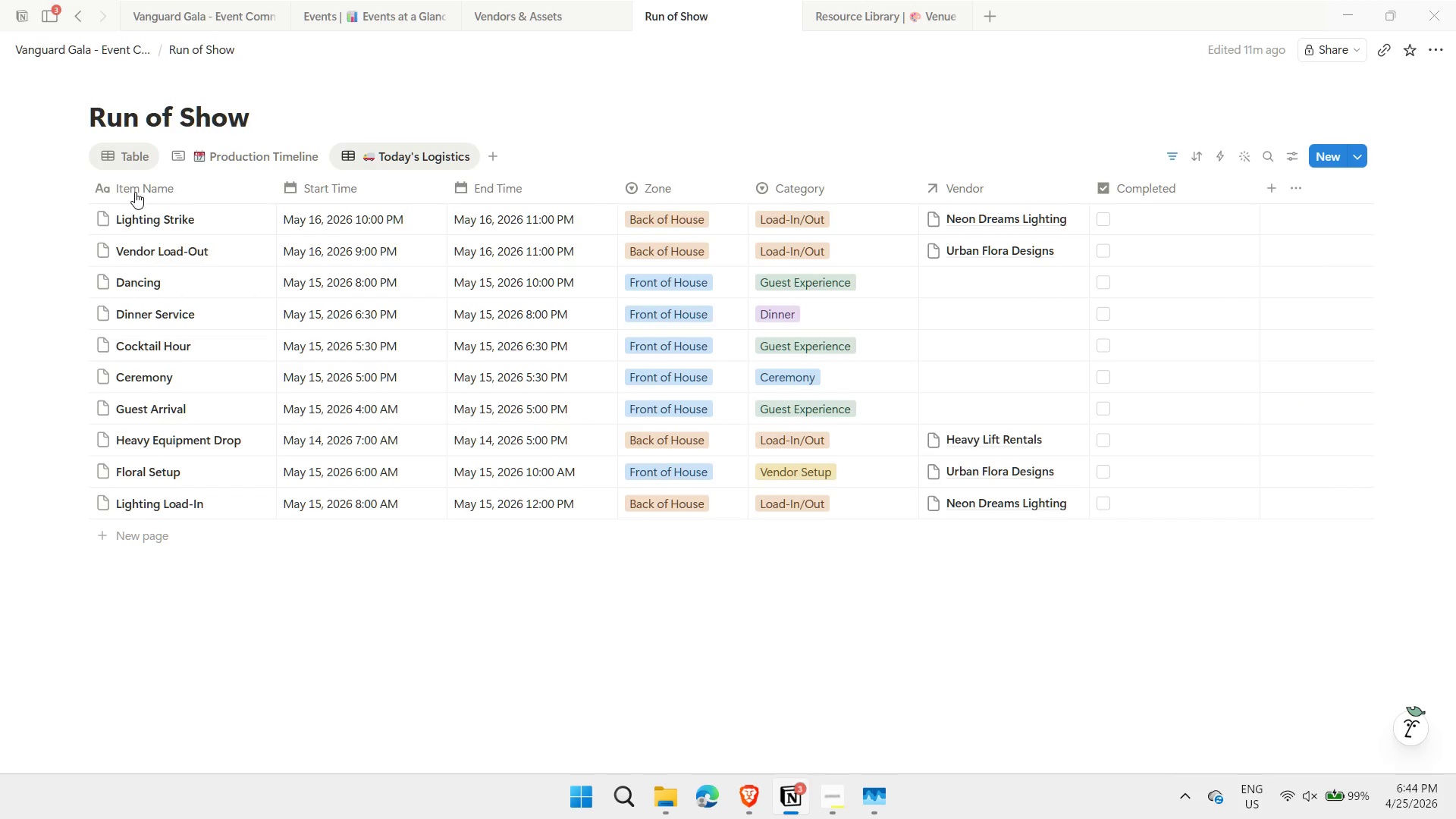 
mouse_move([239, 174])
 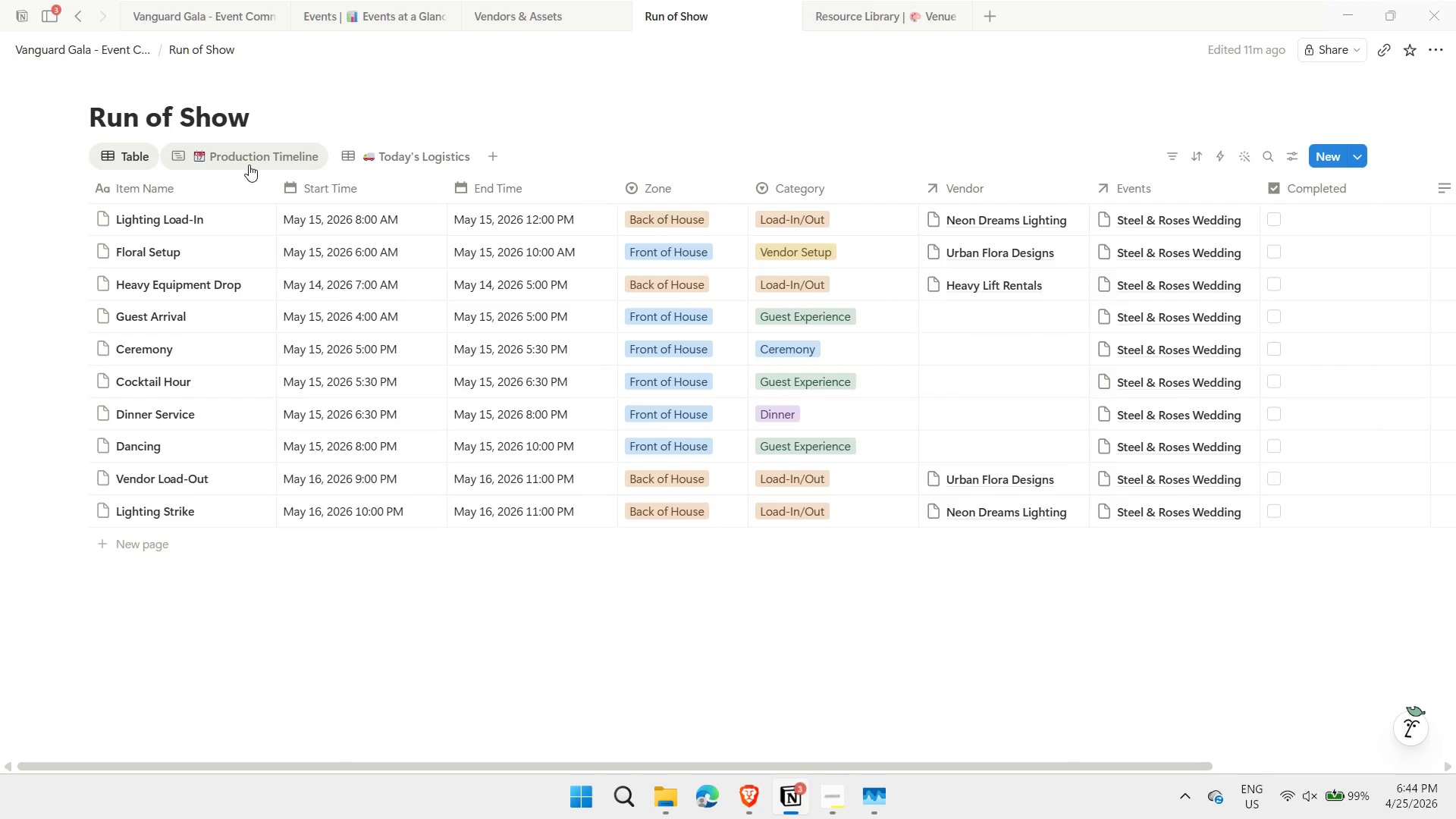 
left_click([249, 165])
 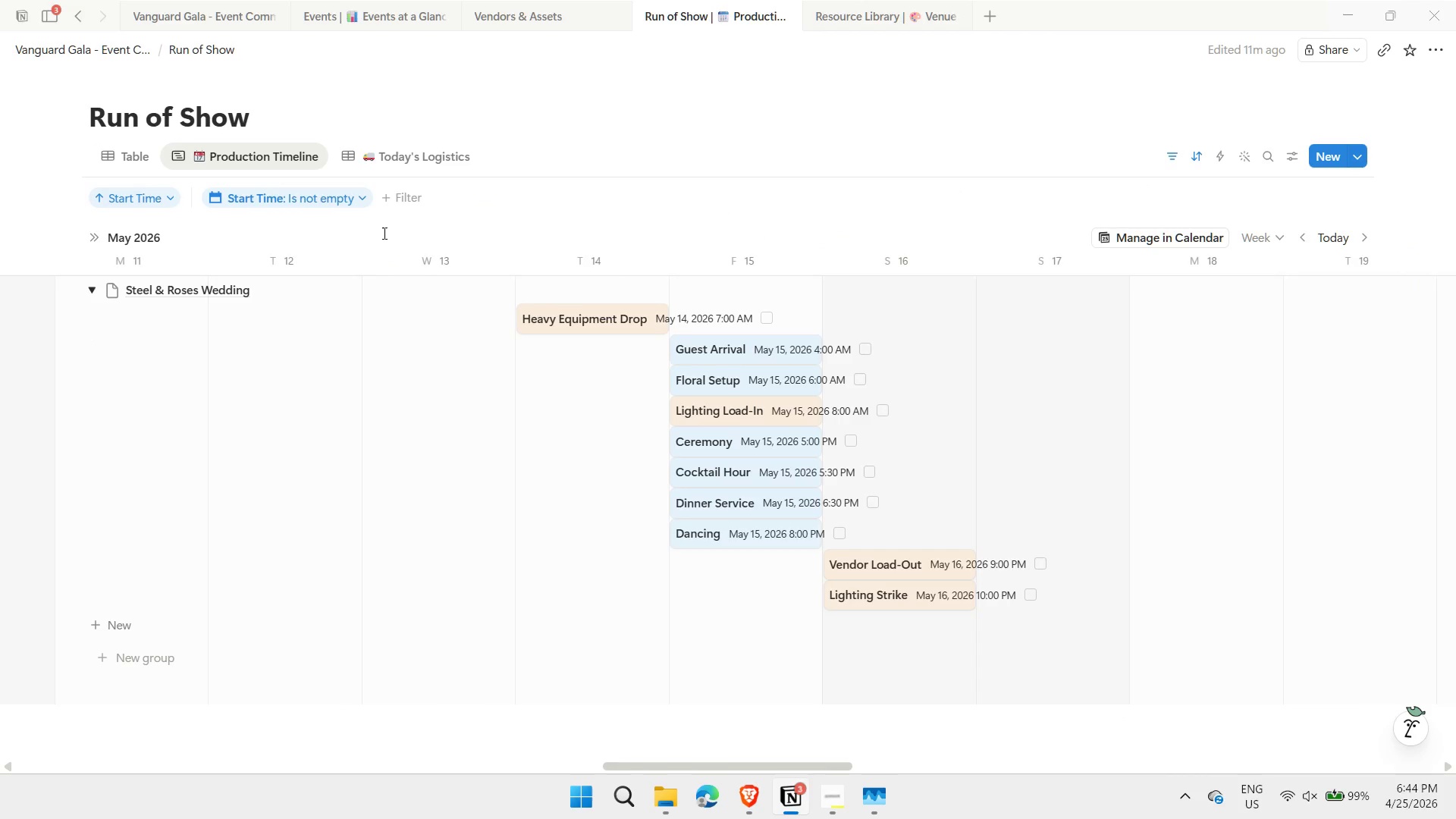 
left_click([413, 154])
 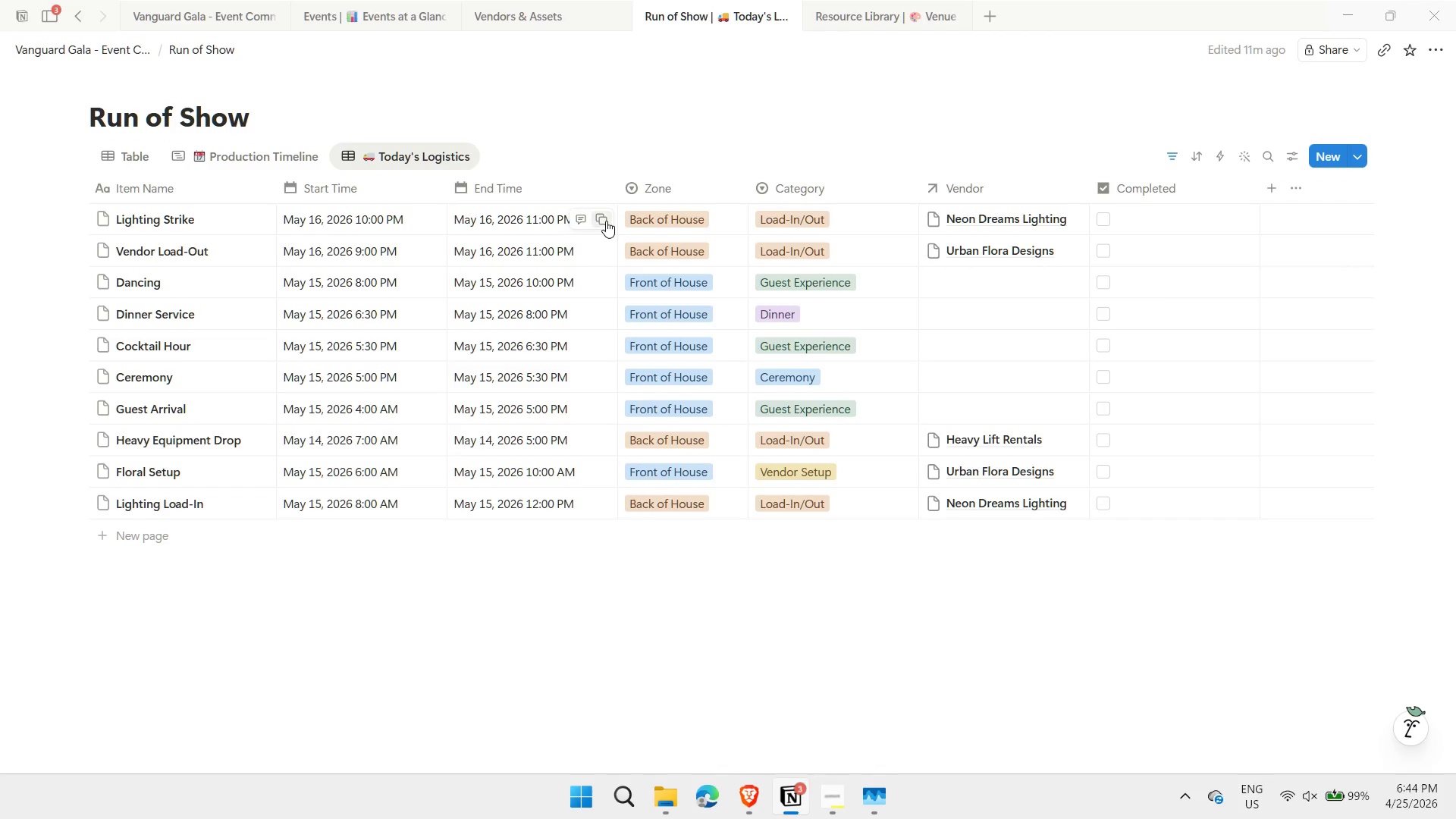 
left_click([894, 5])
 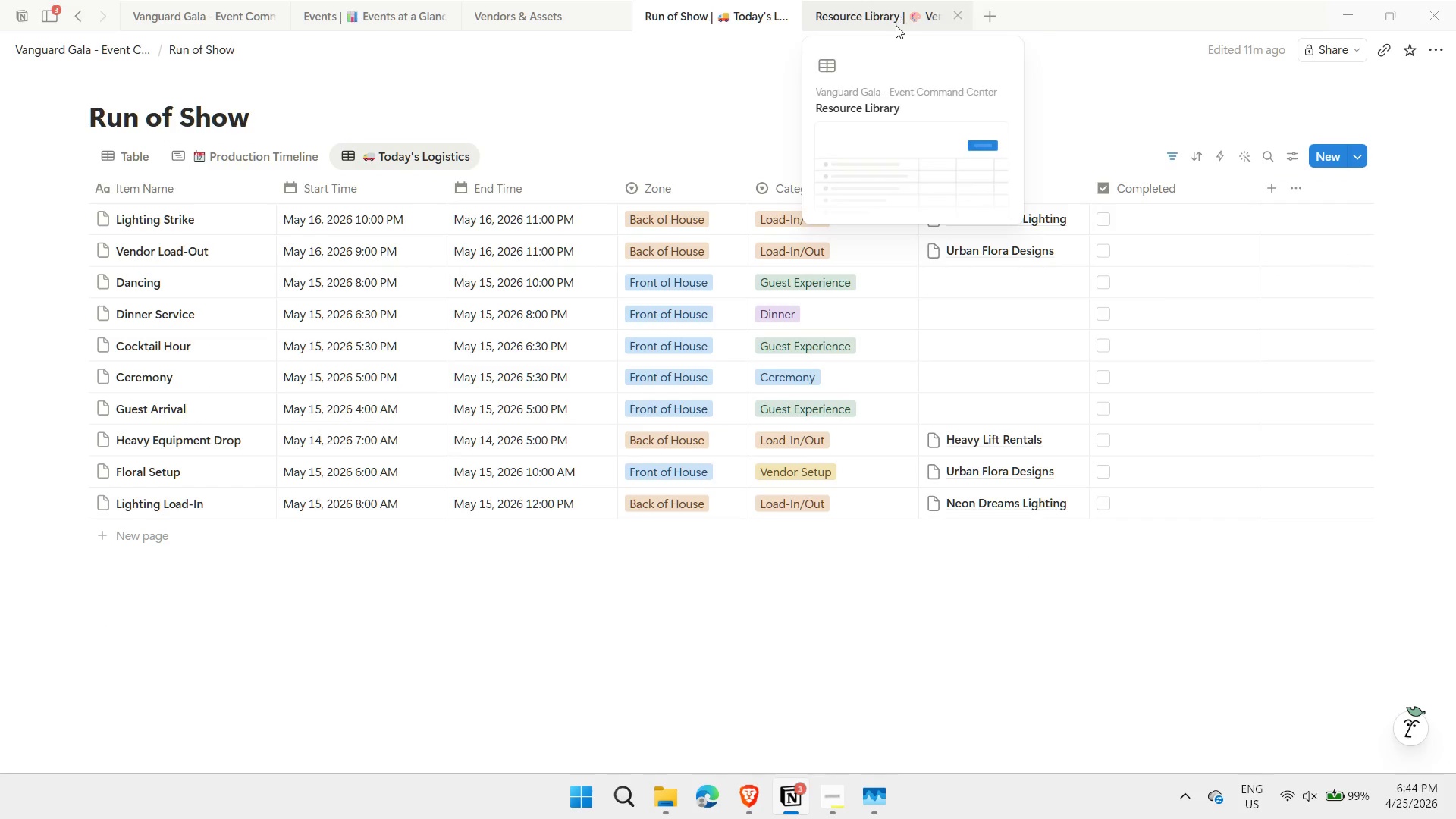 
left_click([898, 16])
 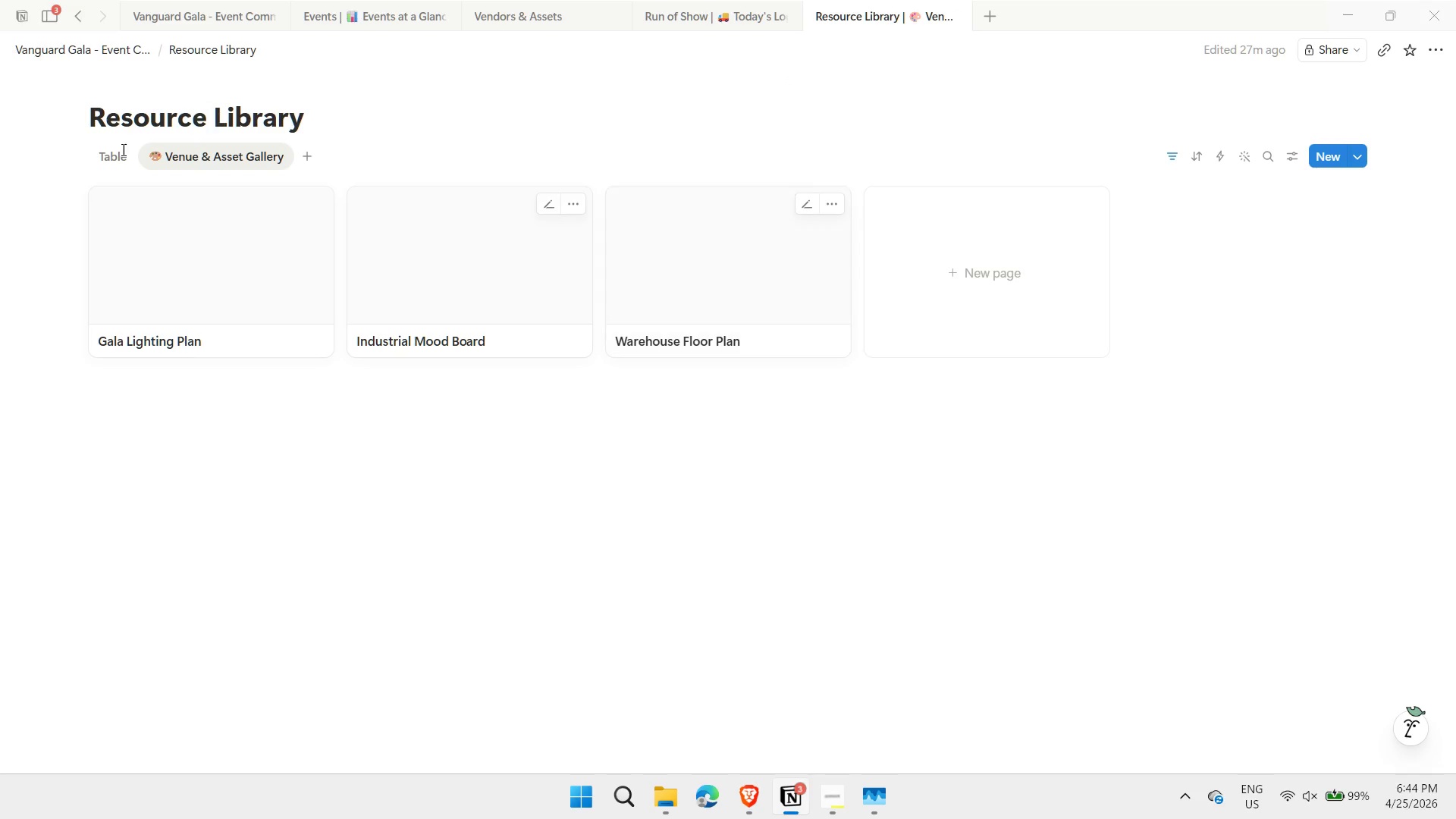 
left_click([115, 158])
 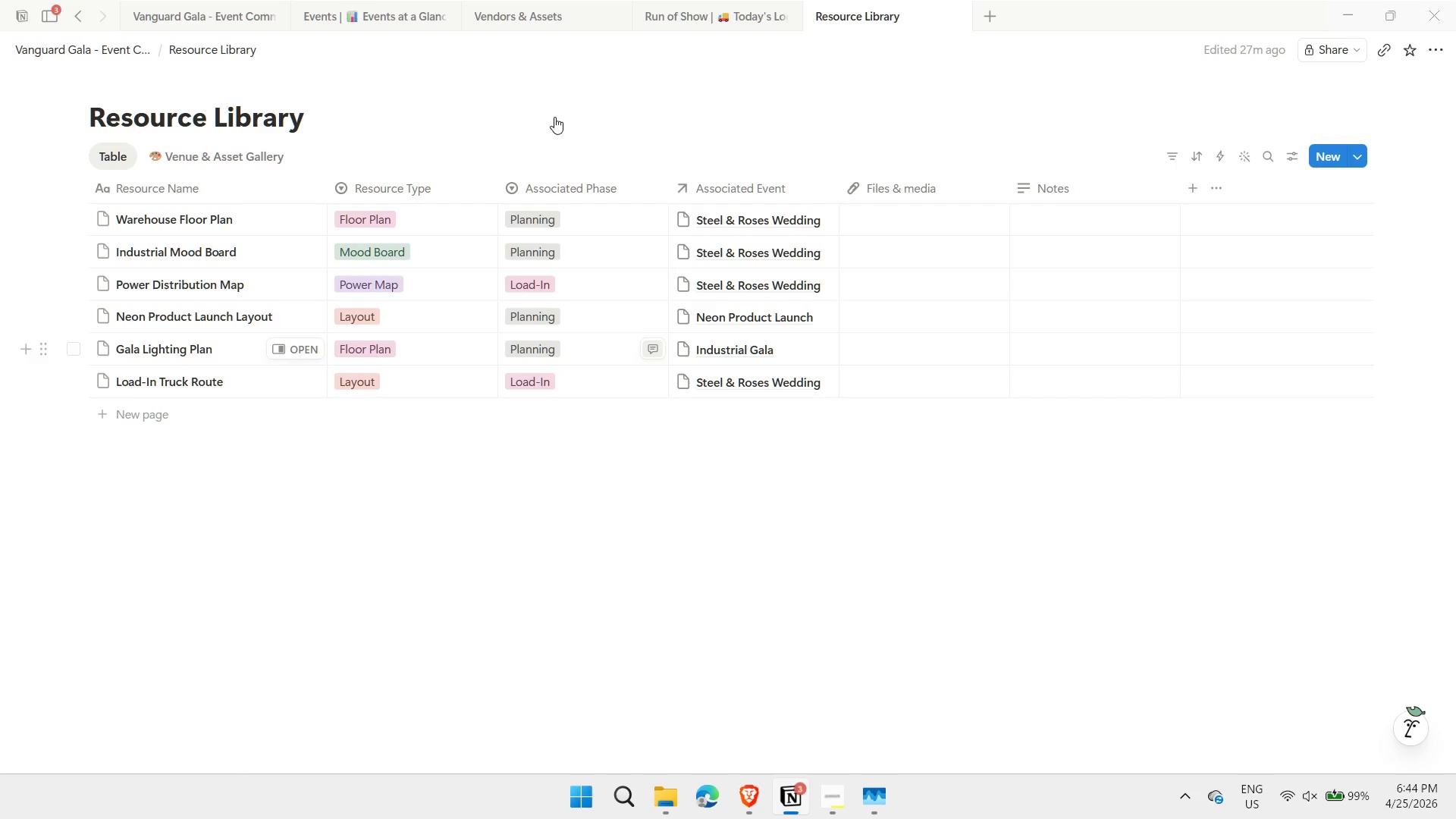 
wait(5.5)
 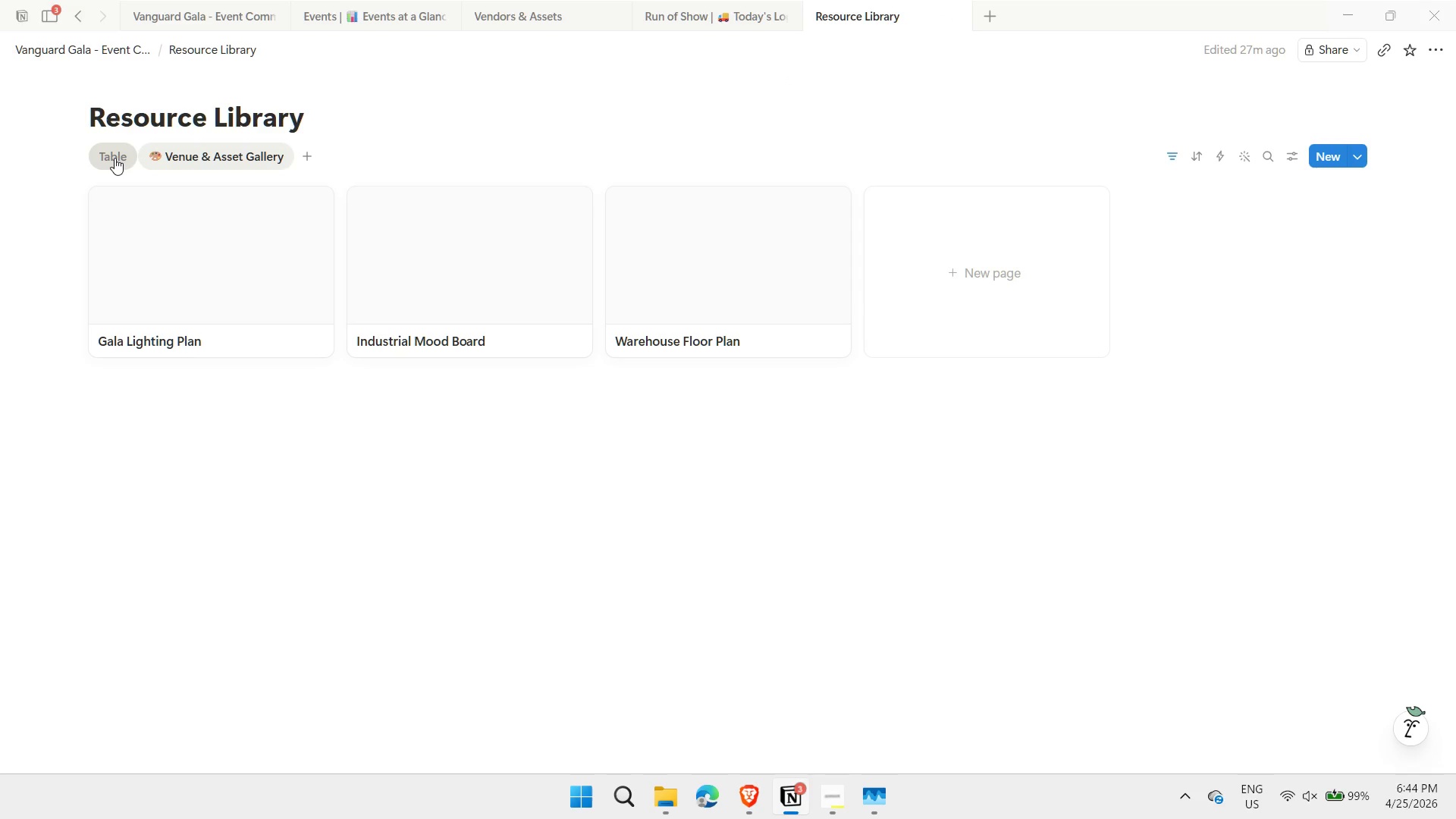 
left_click([237, 20])
 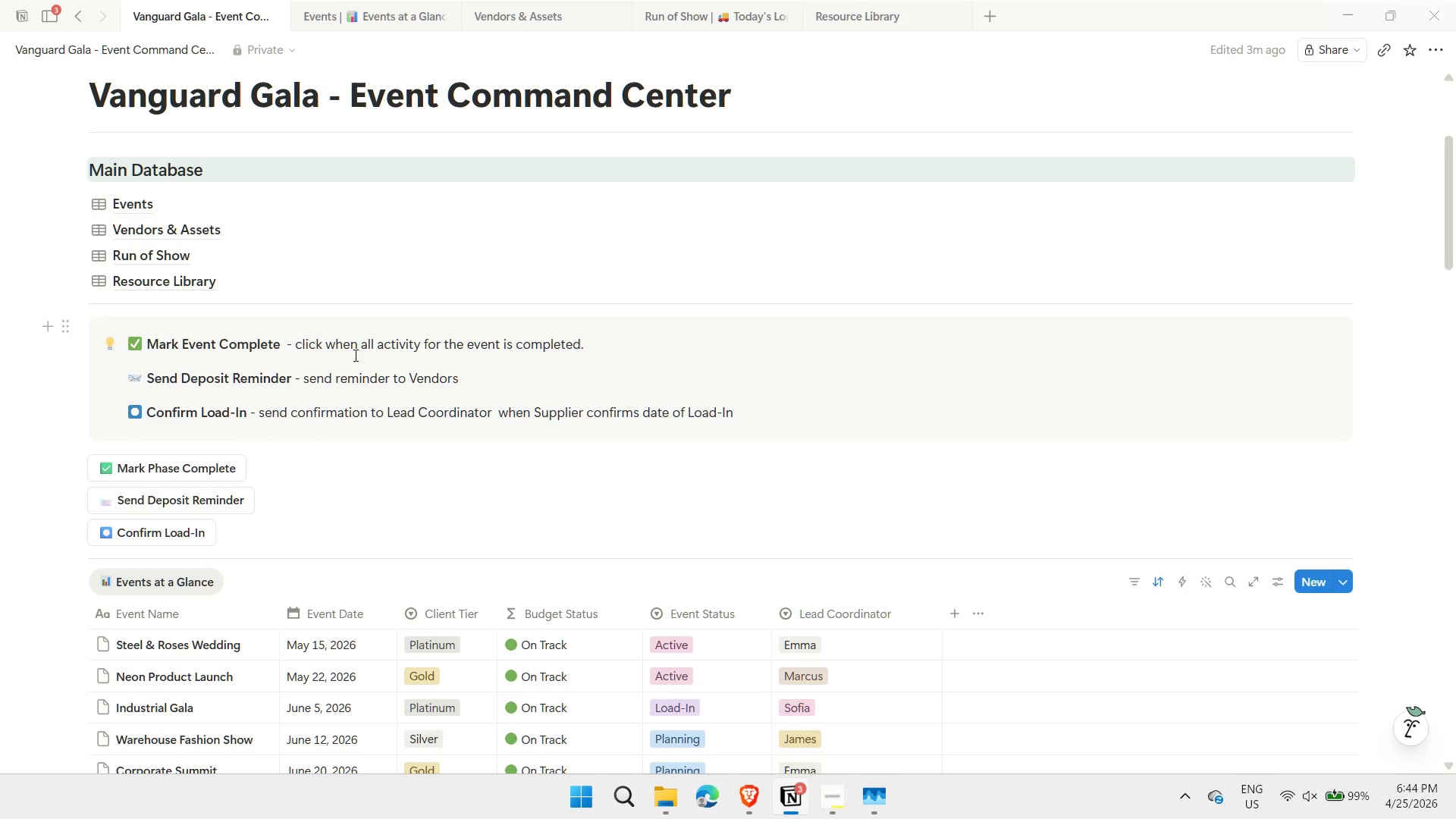 
wait(6.98)
 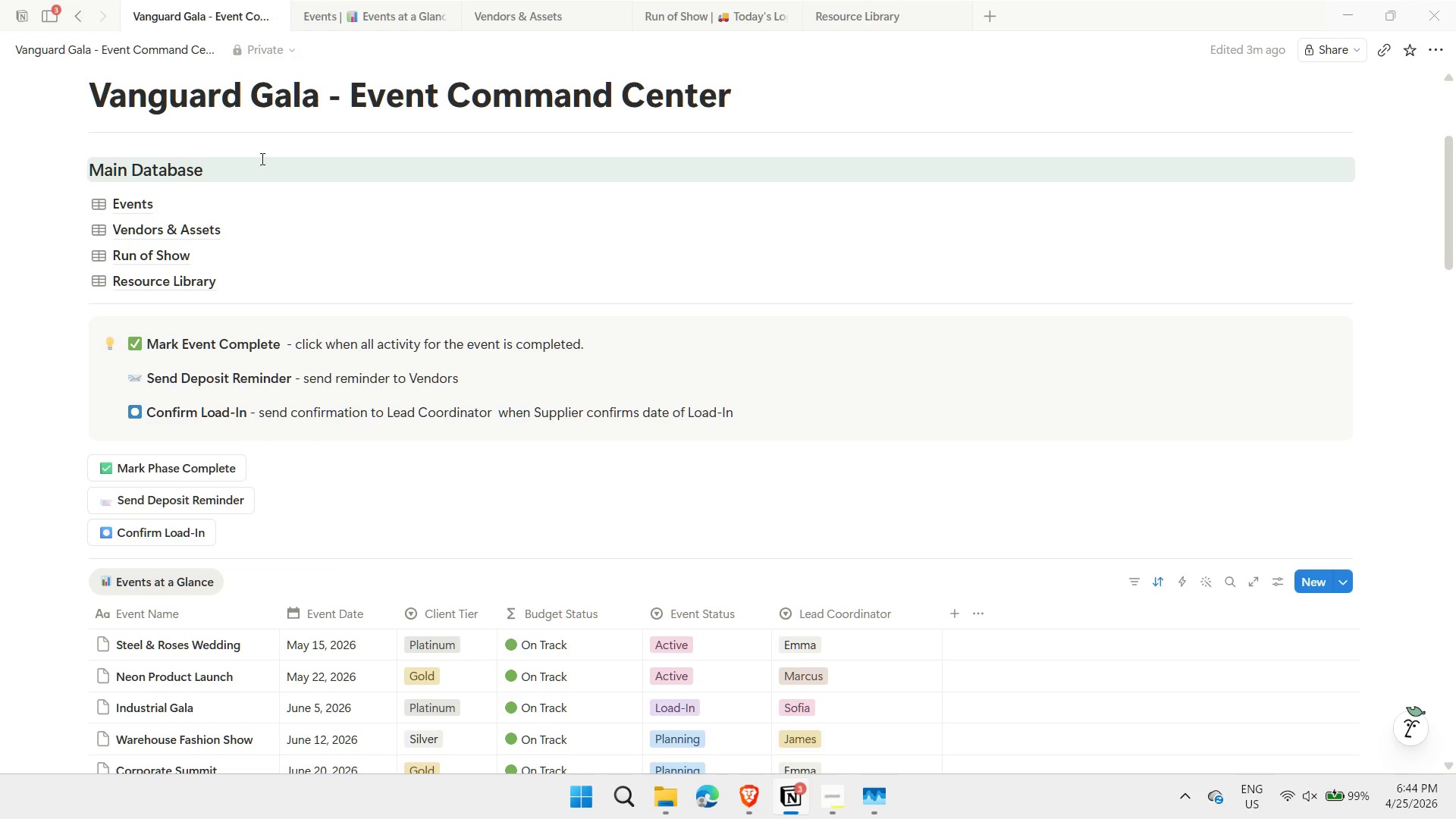 
left_click([169, 466])
 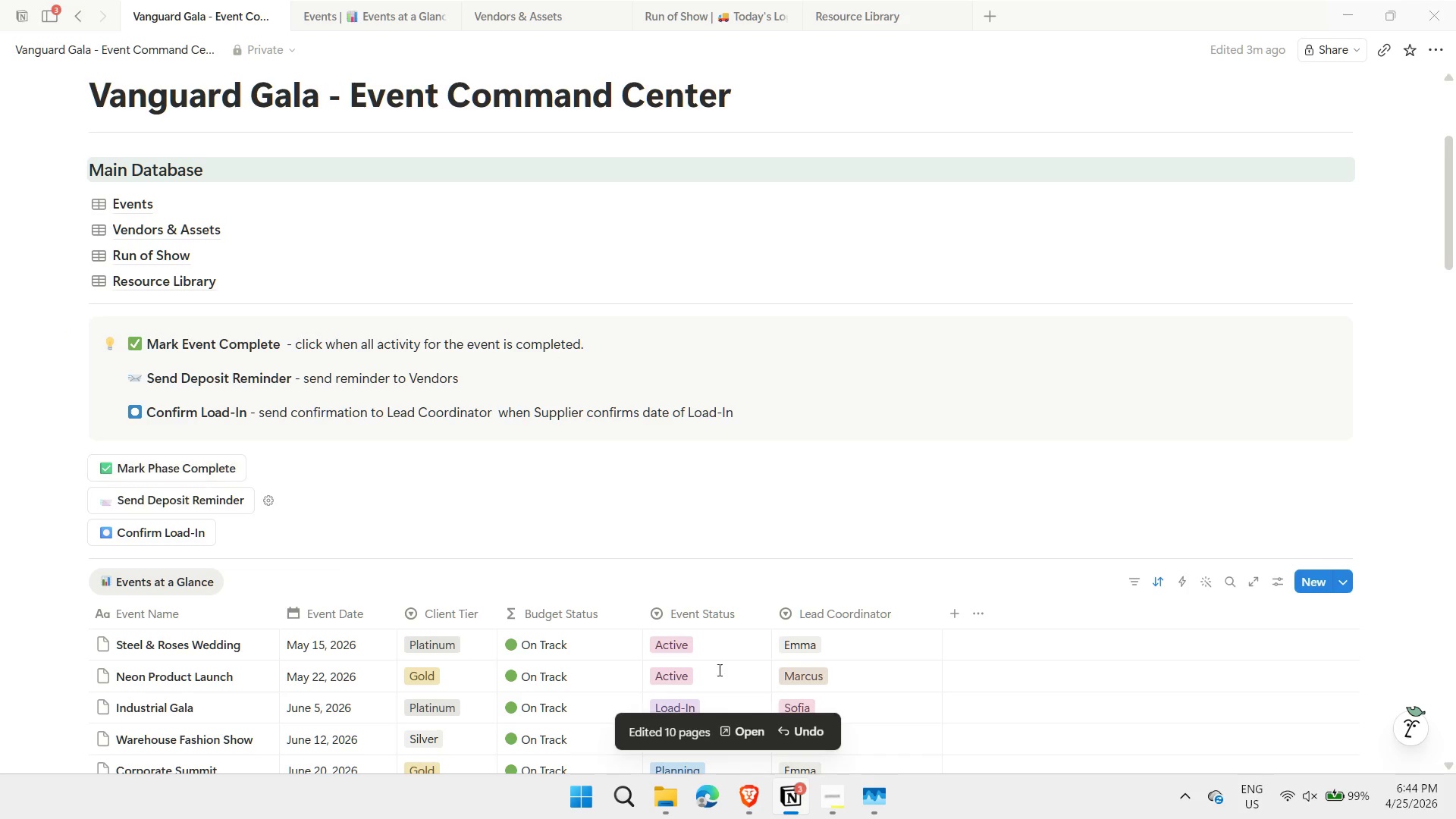 
left_click([749, 733])
 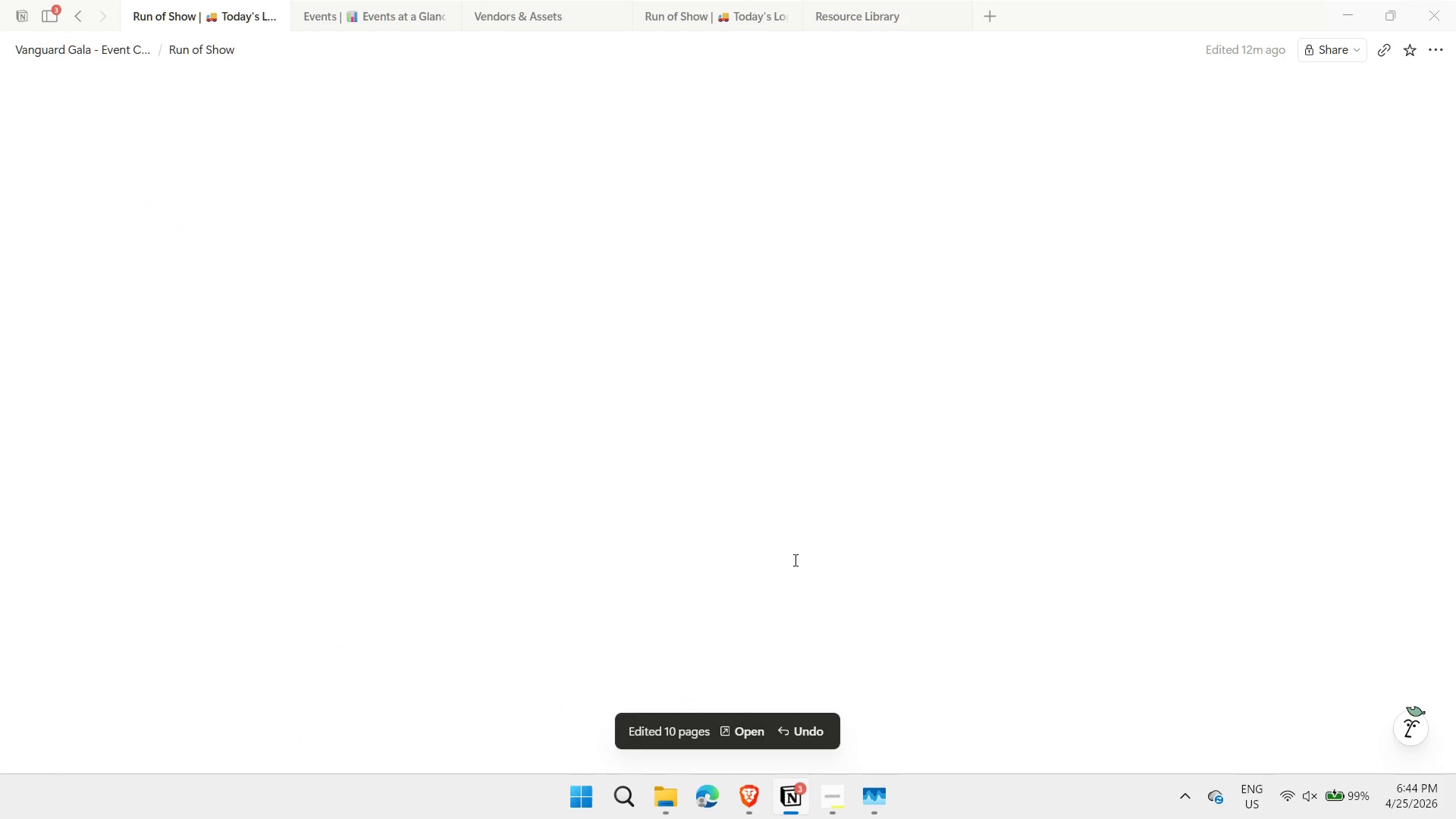 
mouse_move([808, 522])
 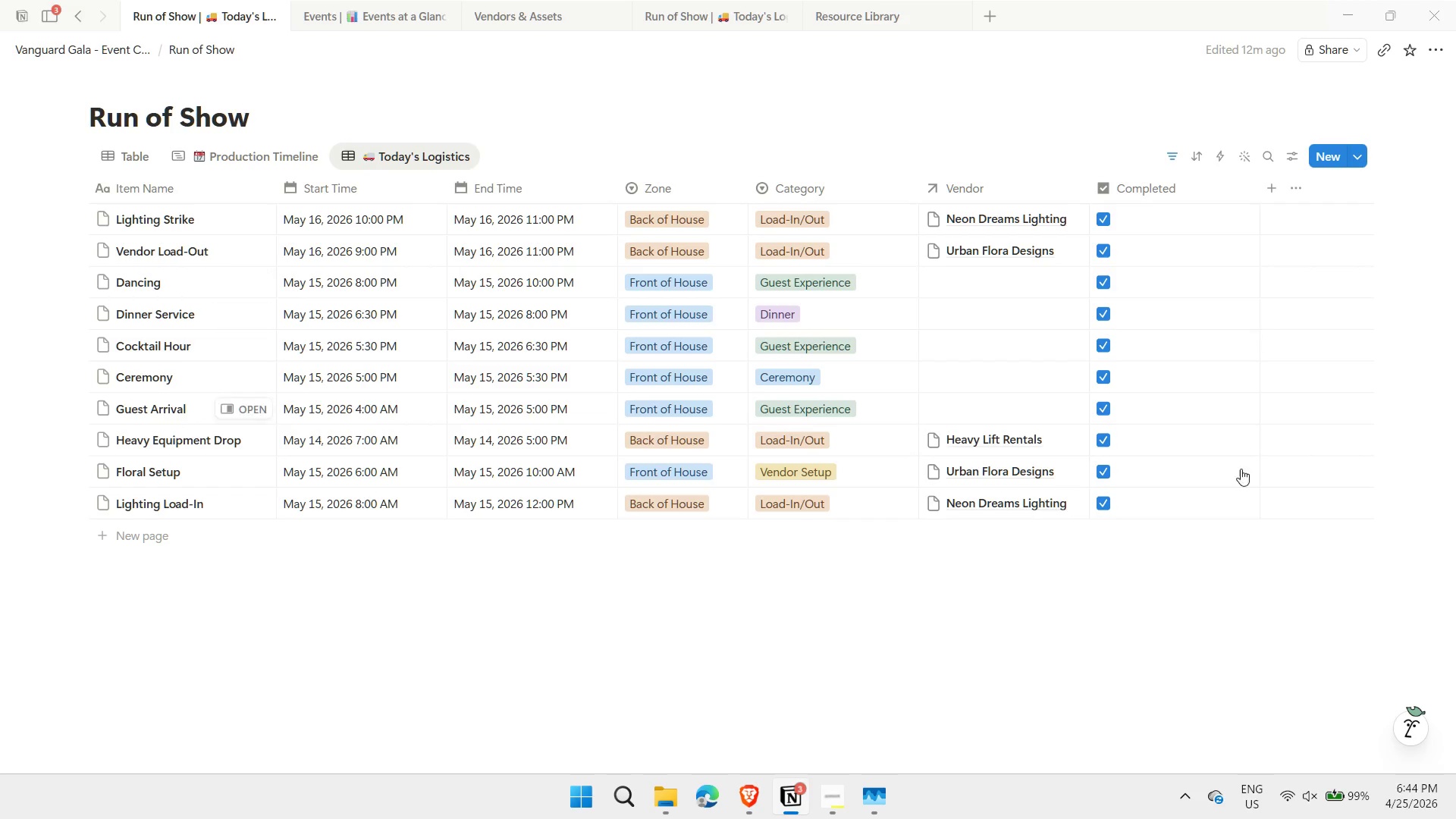 
mouse_move([85, 56])
 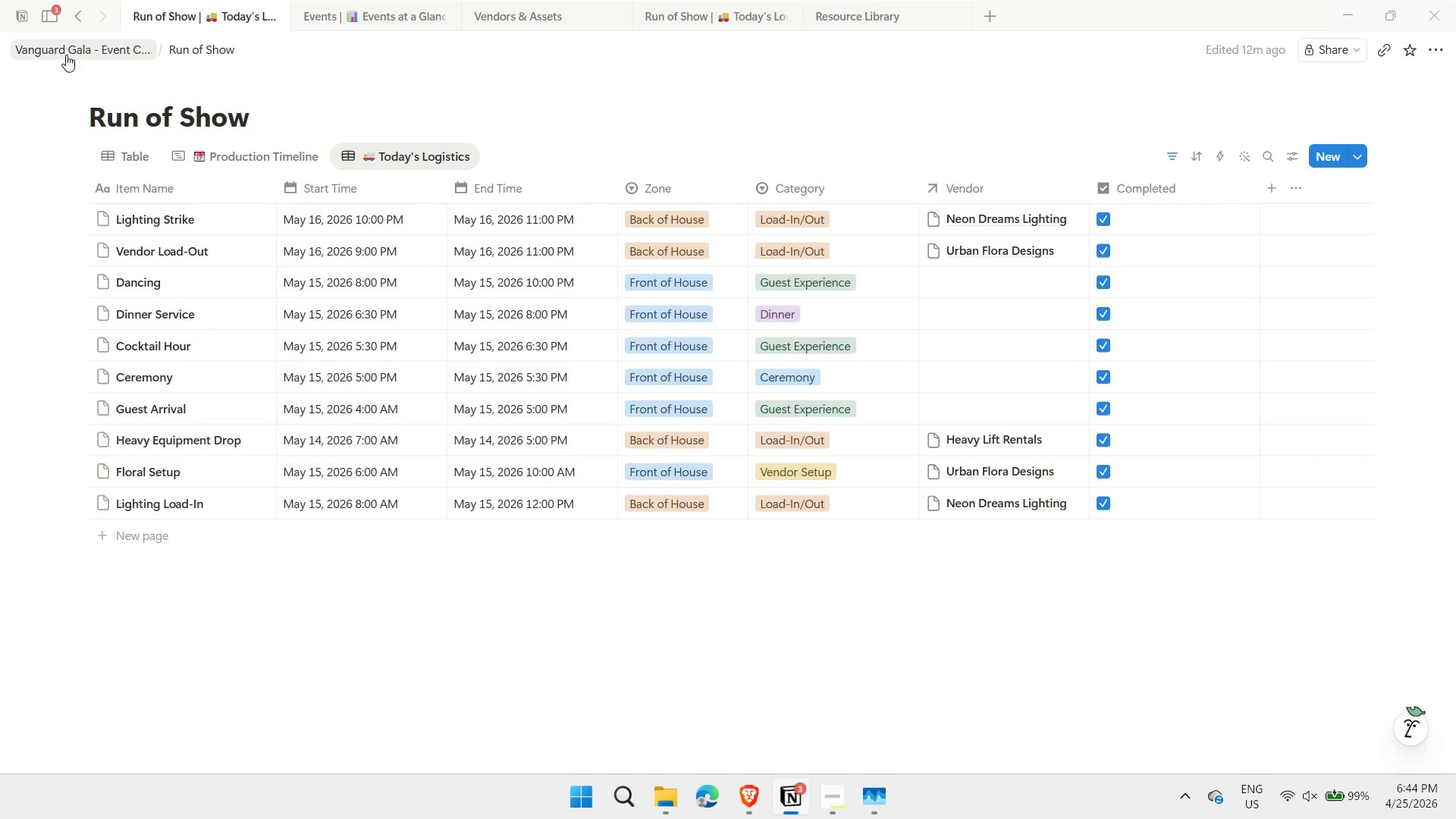 
left_click([66, 55])
 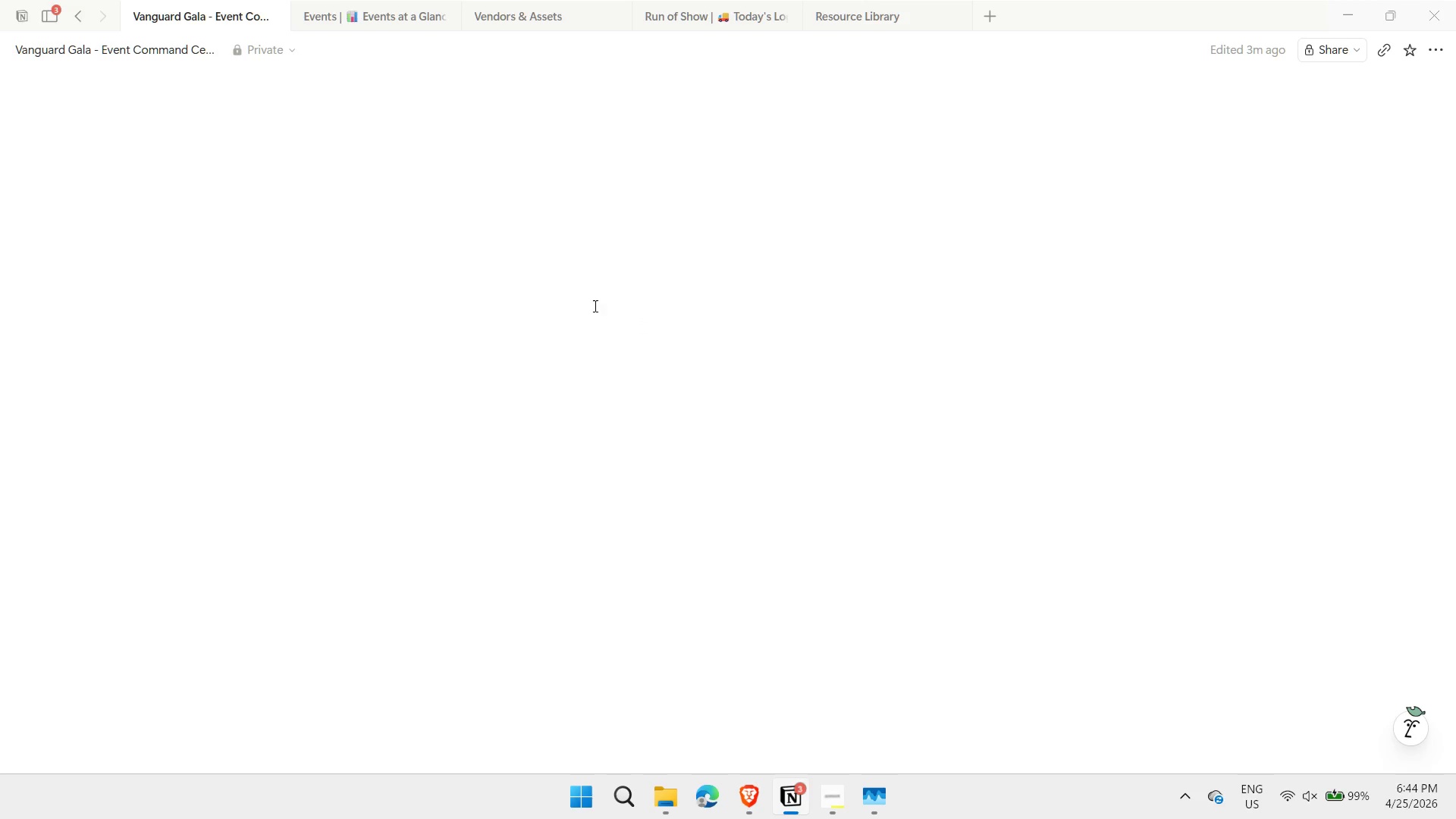 
wait(9.66)
 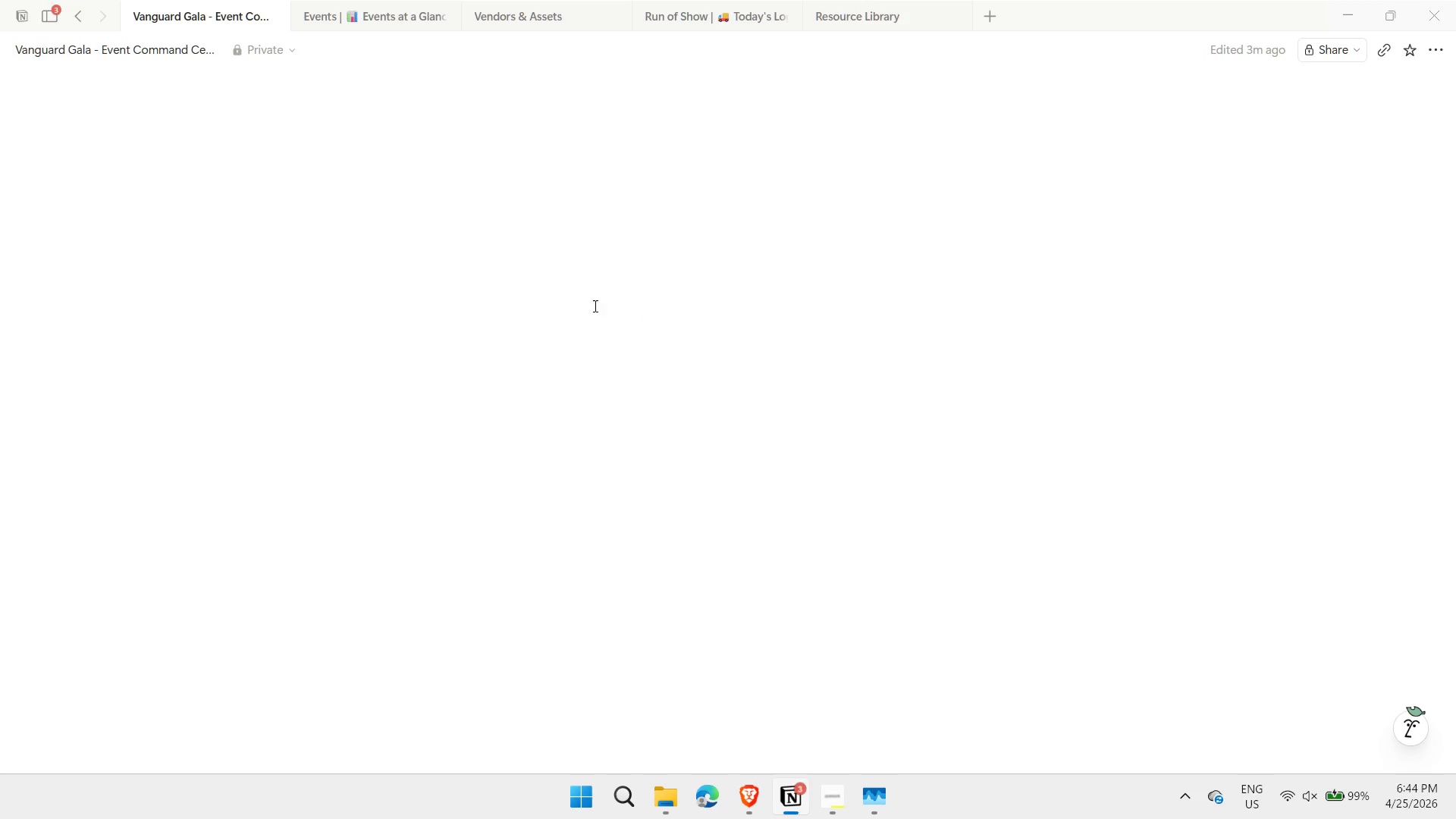 
left_click([1245, 115])
 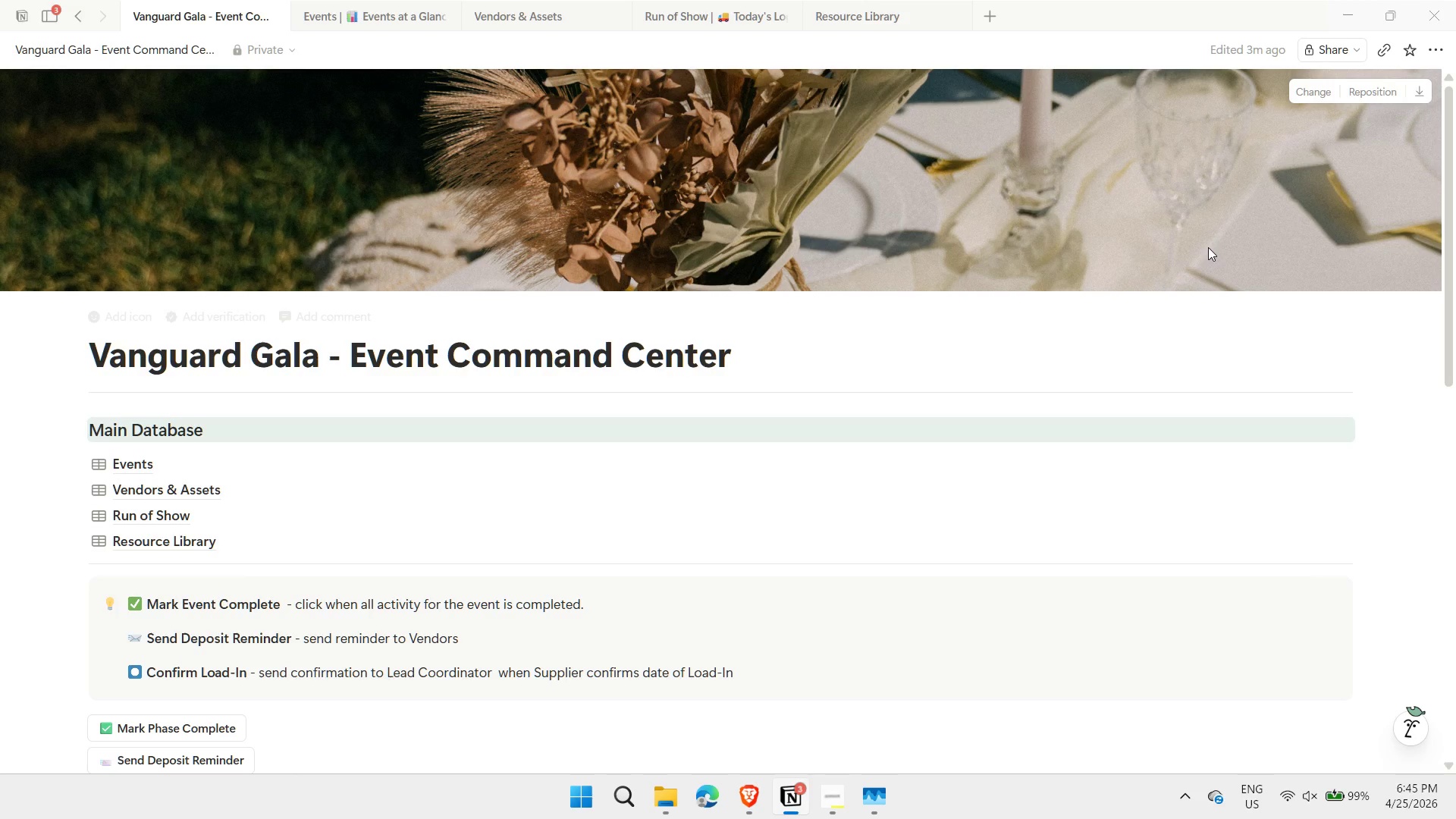 
left_click([1220, 419])
 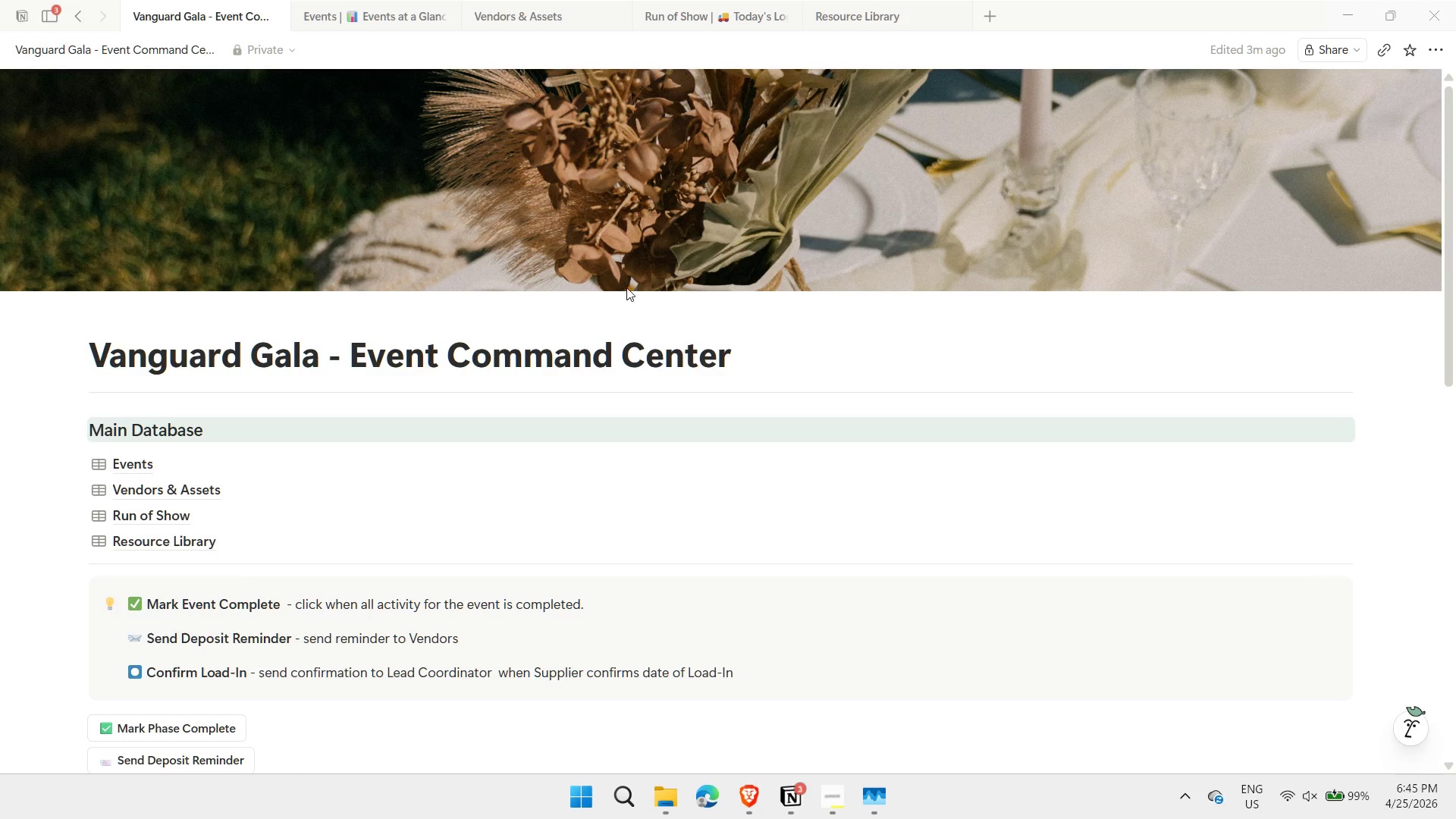 
wait(5.72)
 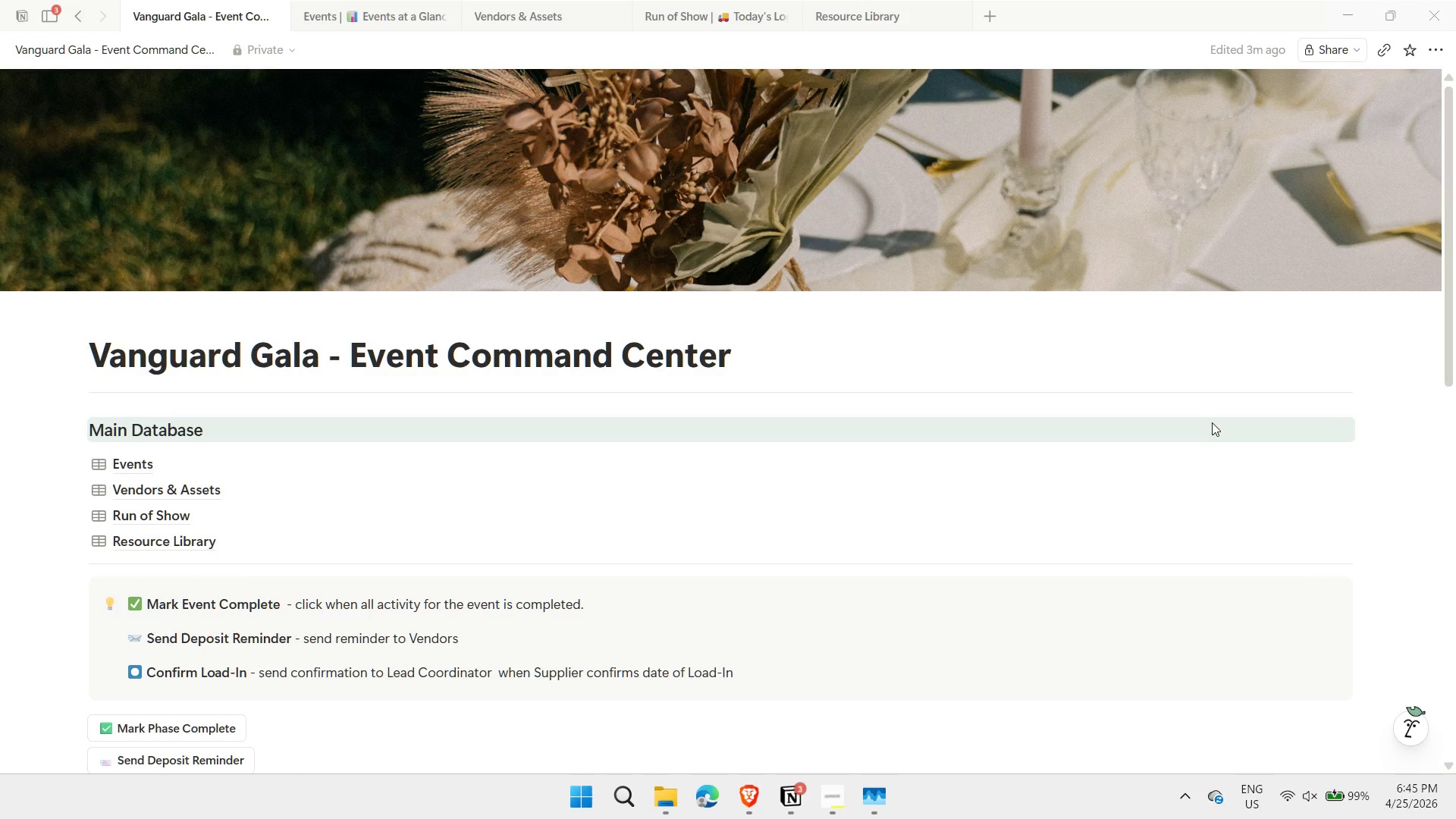 
left_click([526, 216])
 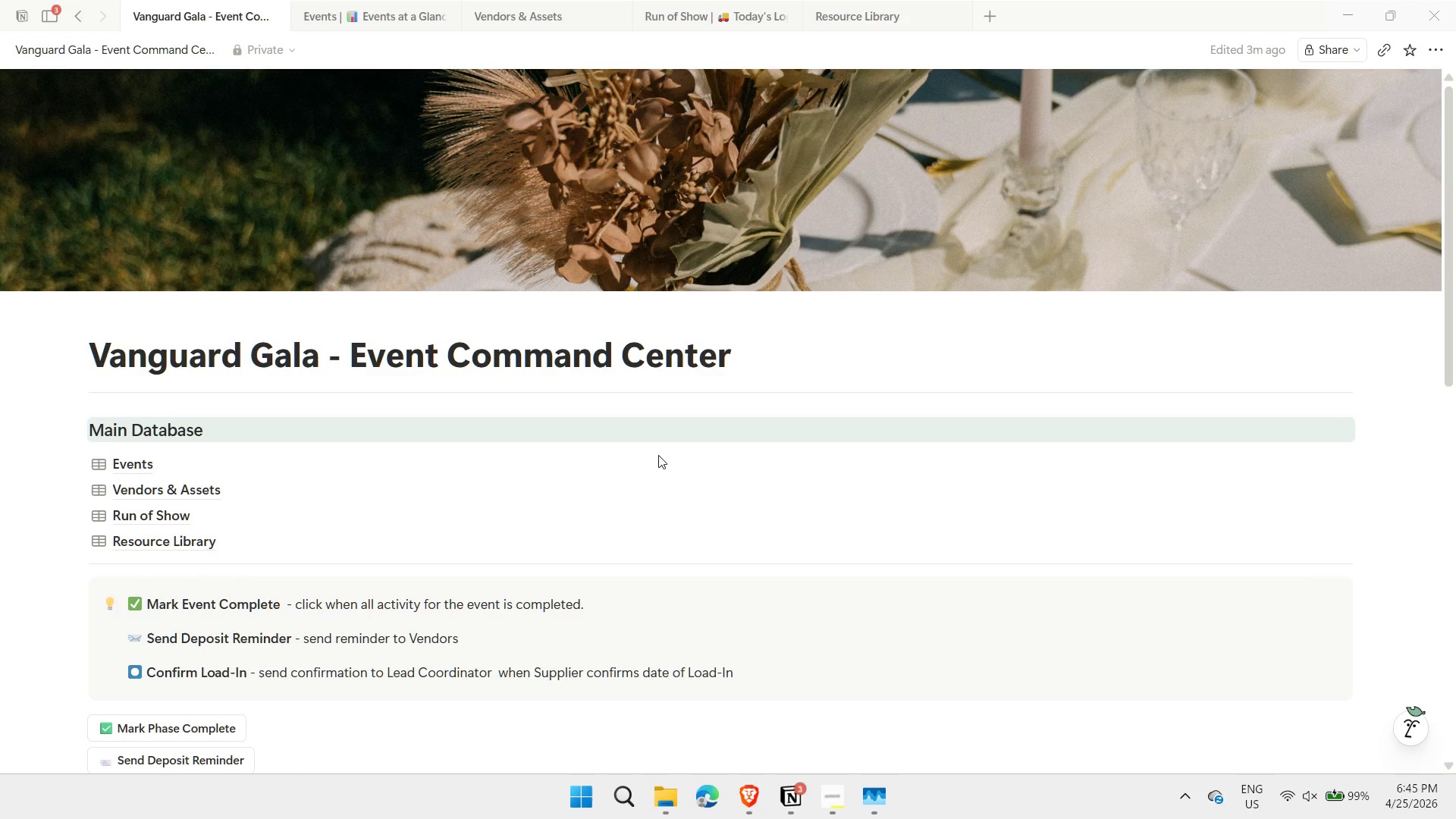 
left_click([658, 454])
 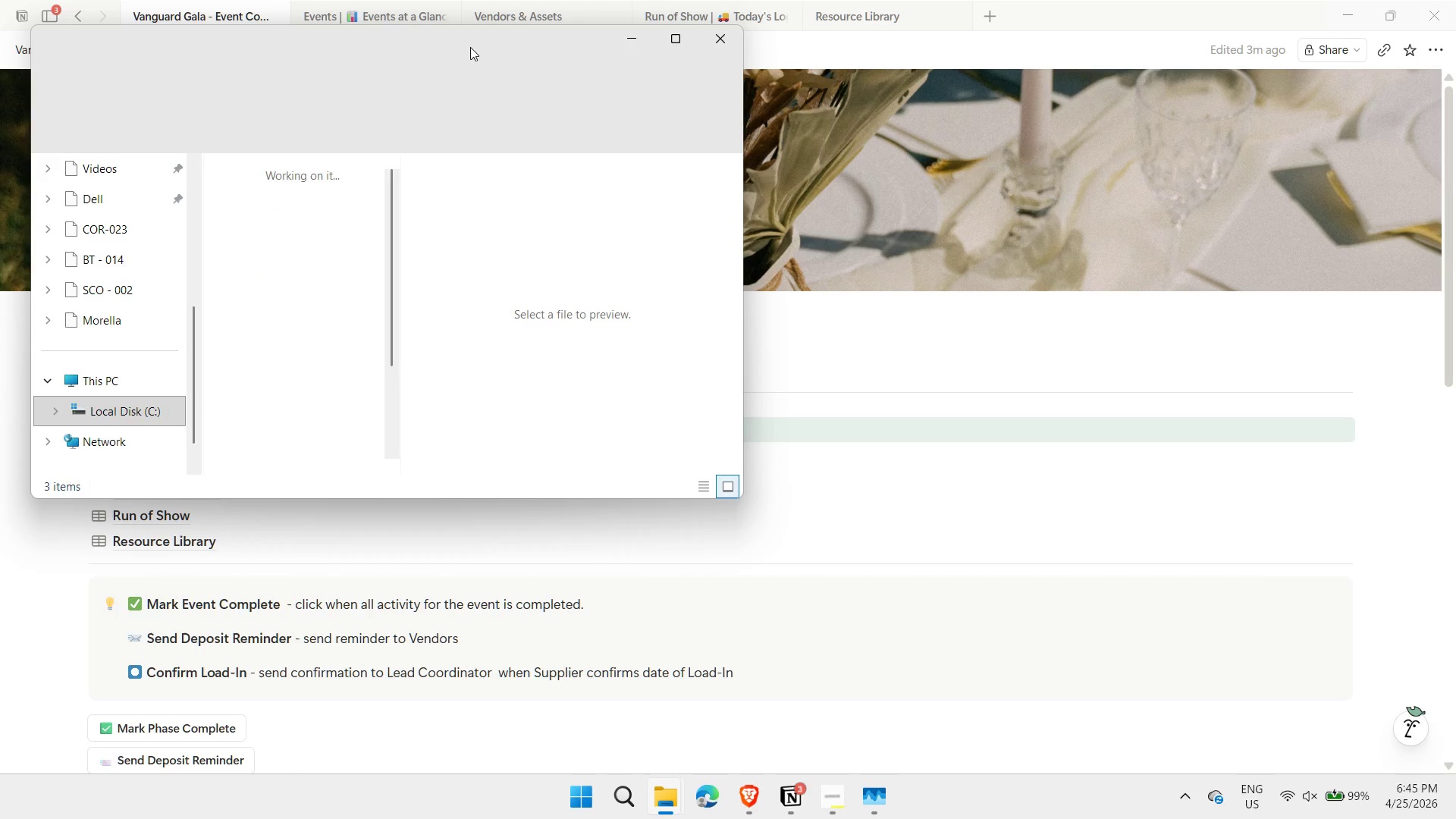 
wait(5.78)
 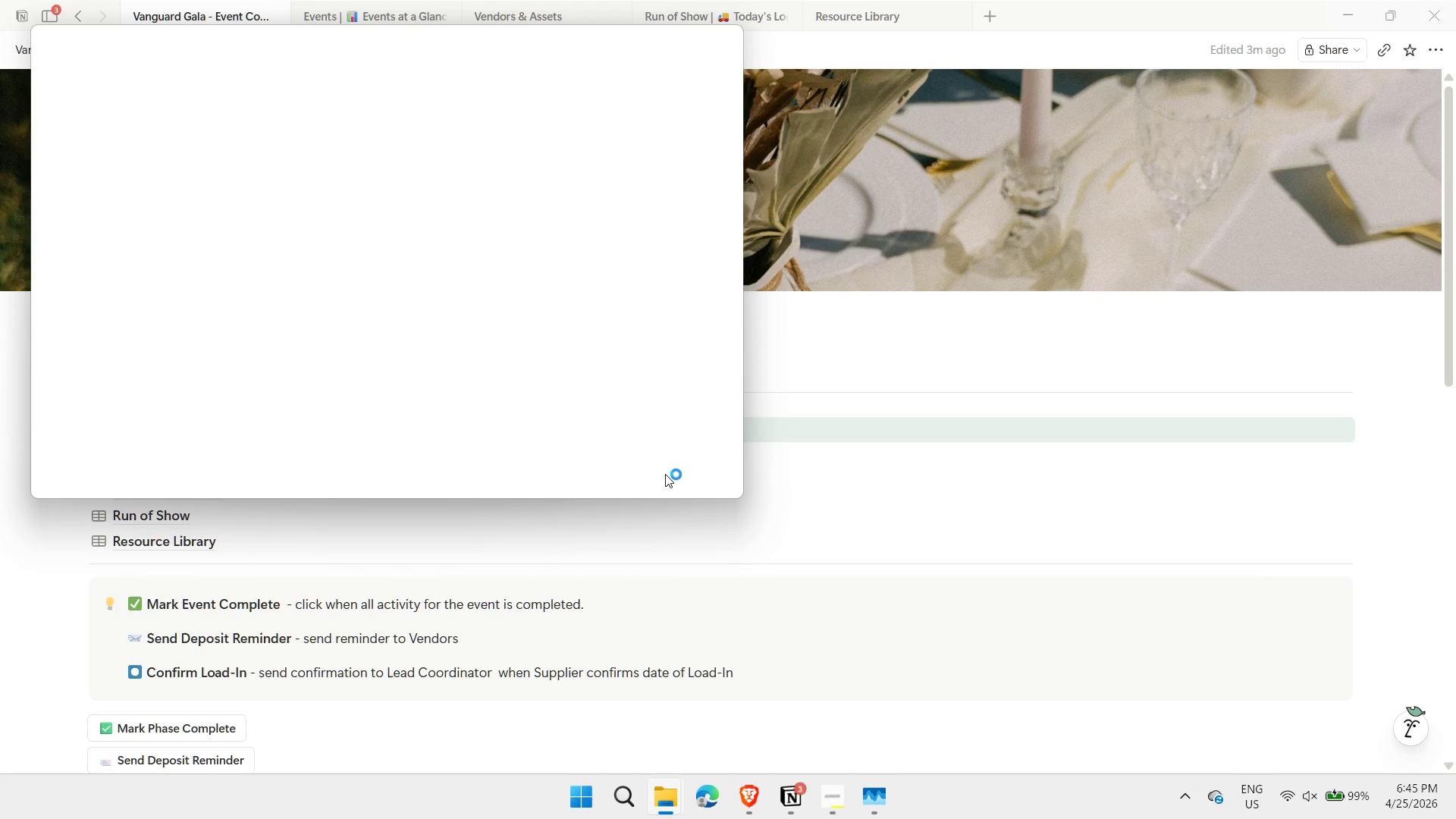 
left_click_drag(start_coordinate=[417, 39], to_coordinate=[785, 99])
 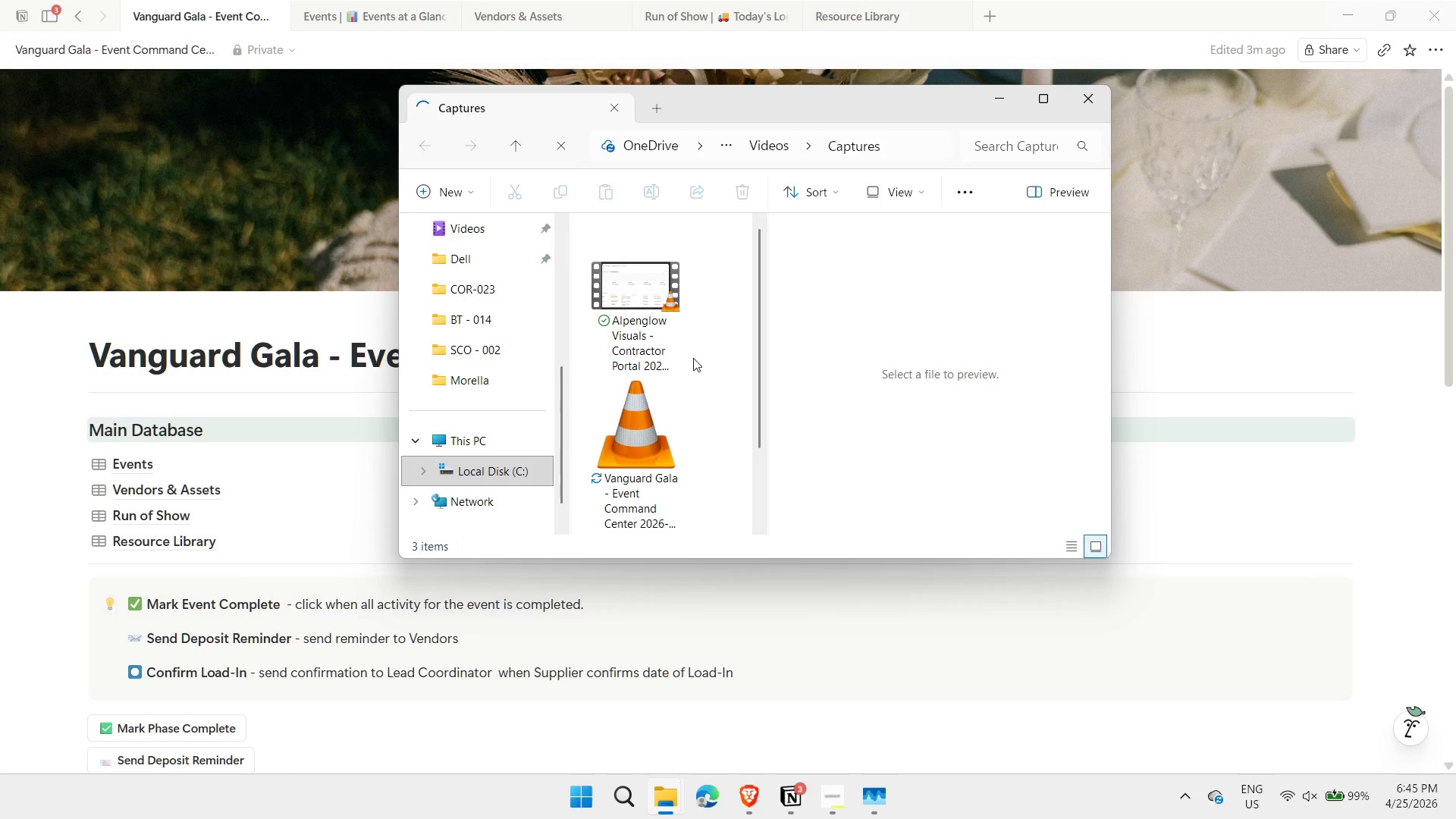 
scroll: coordinate [686, 359], scroll_direction: down, amount: 4.0
 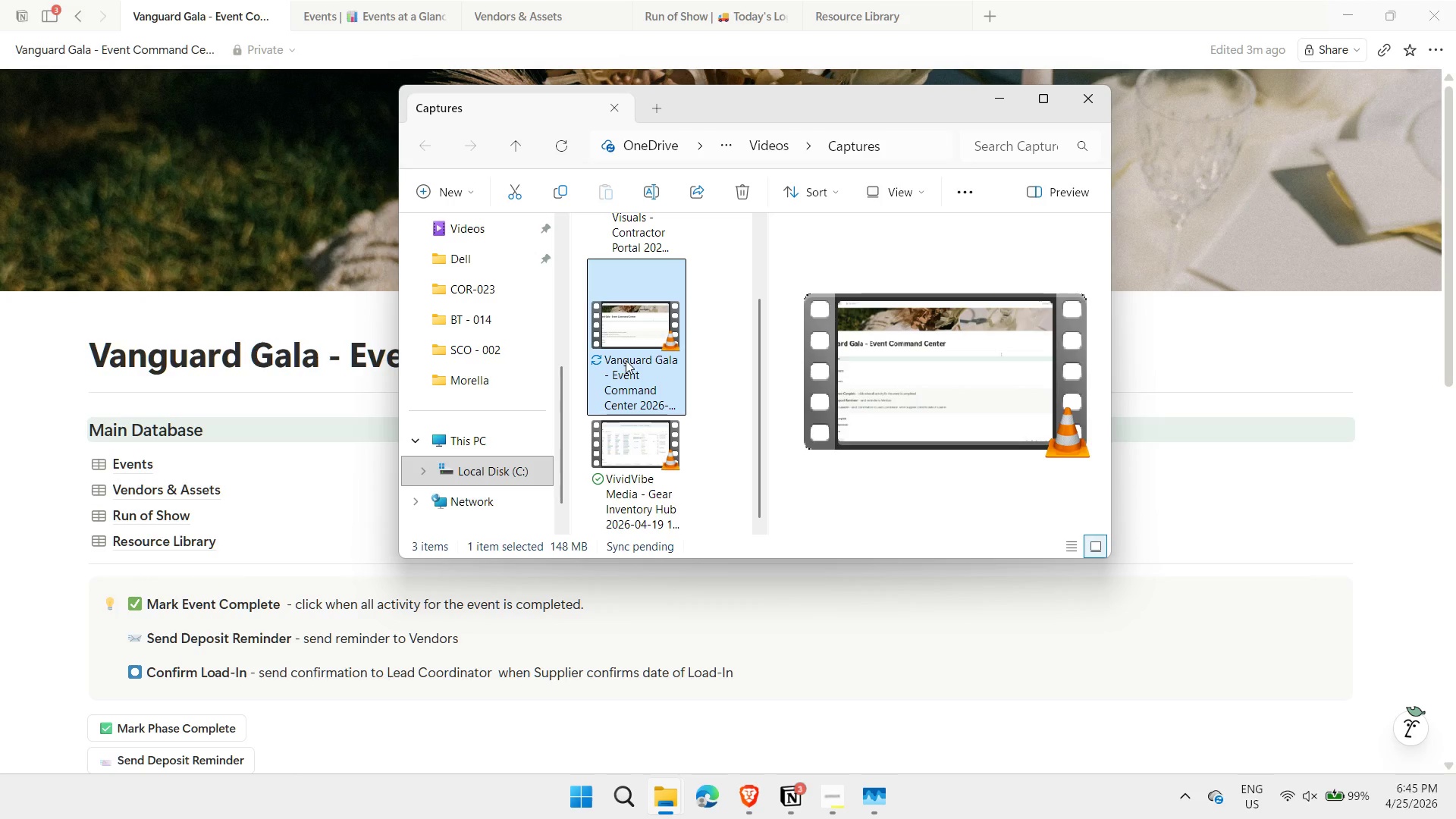 
key(Control+ControlLeft)
 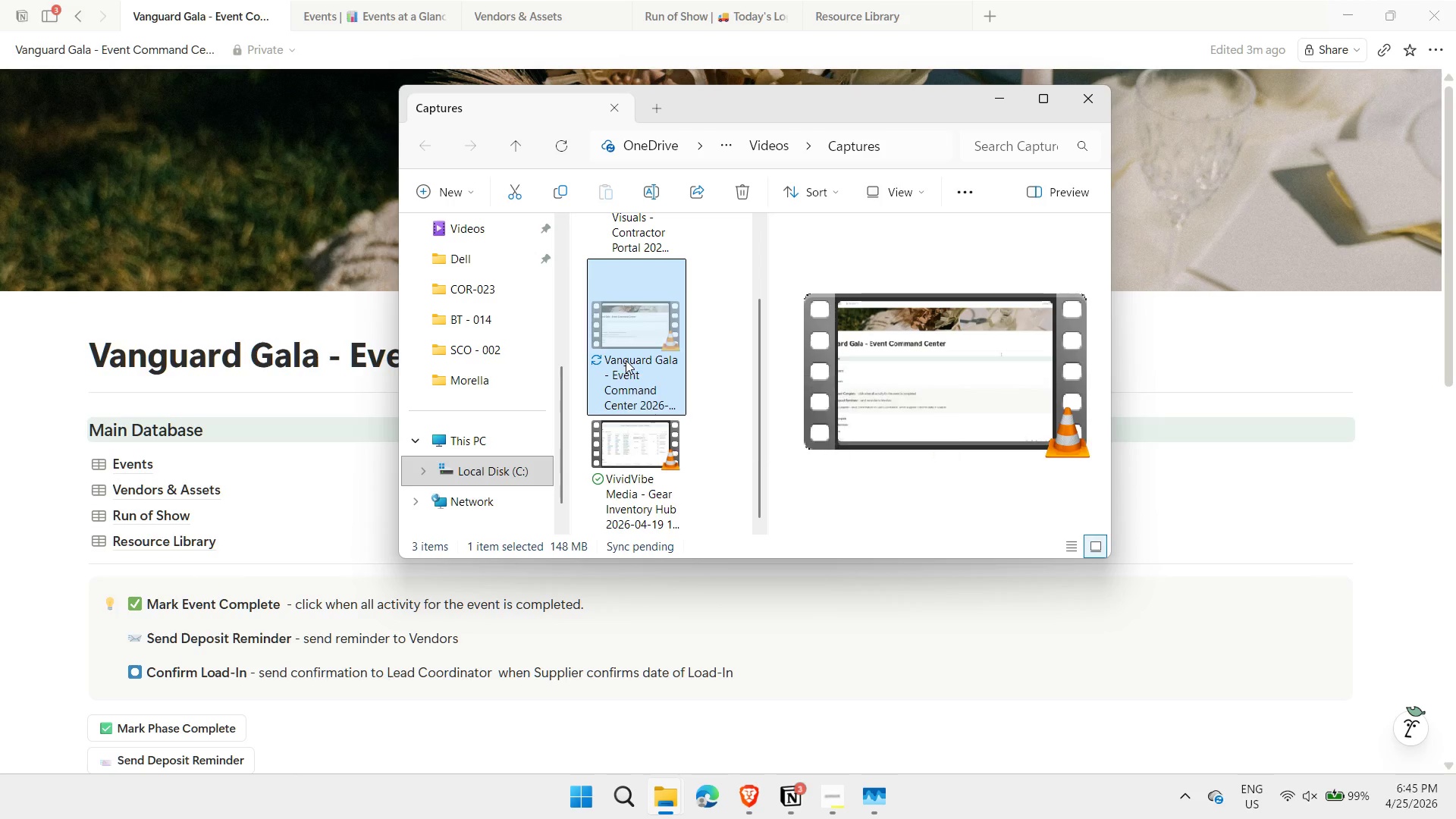 
key(Control+X)
 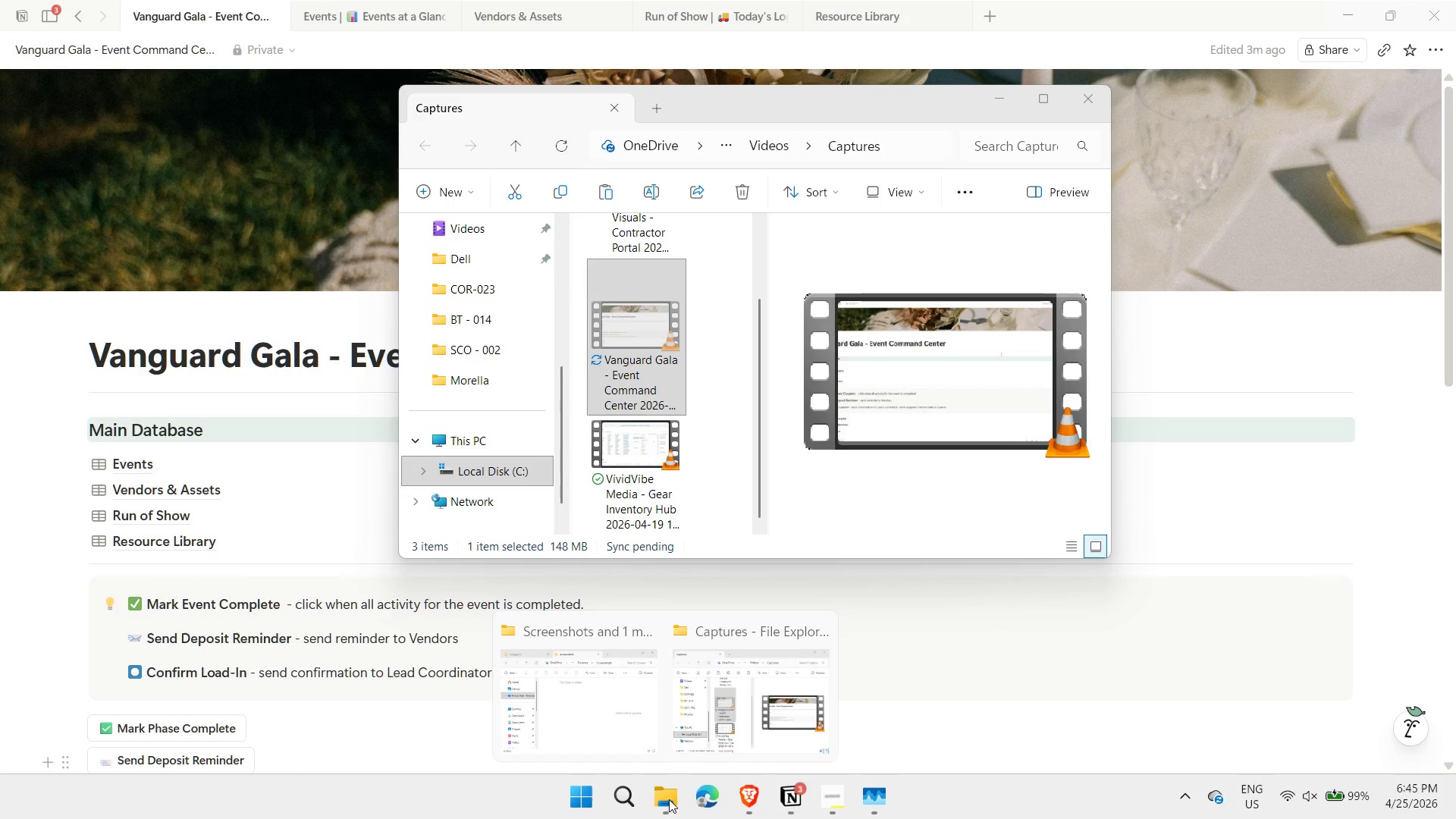 
left_click([617, 742])
 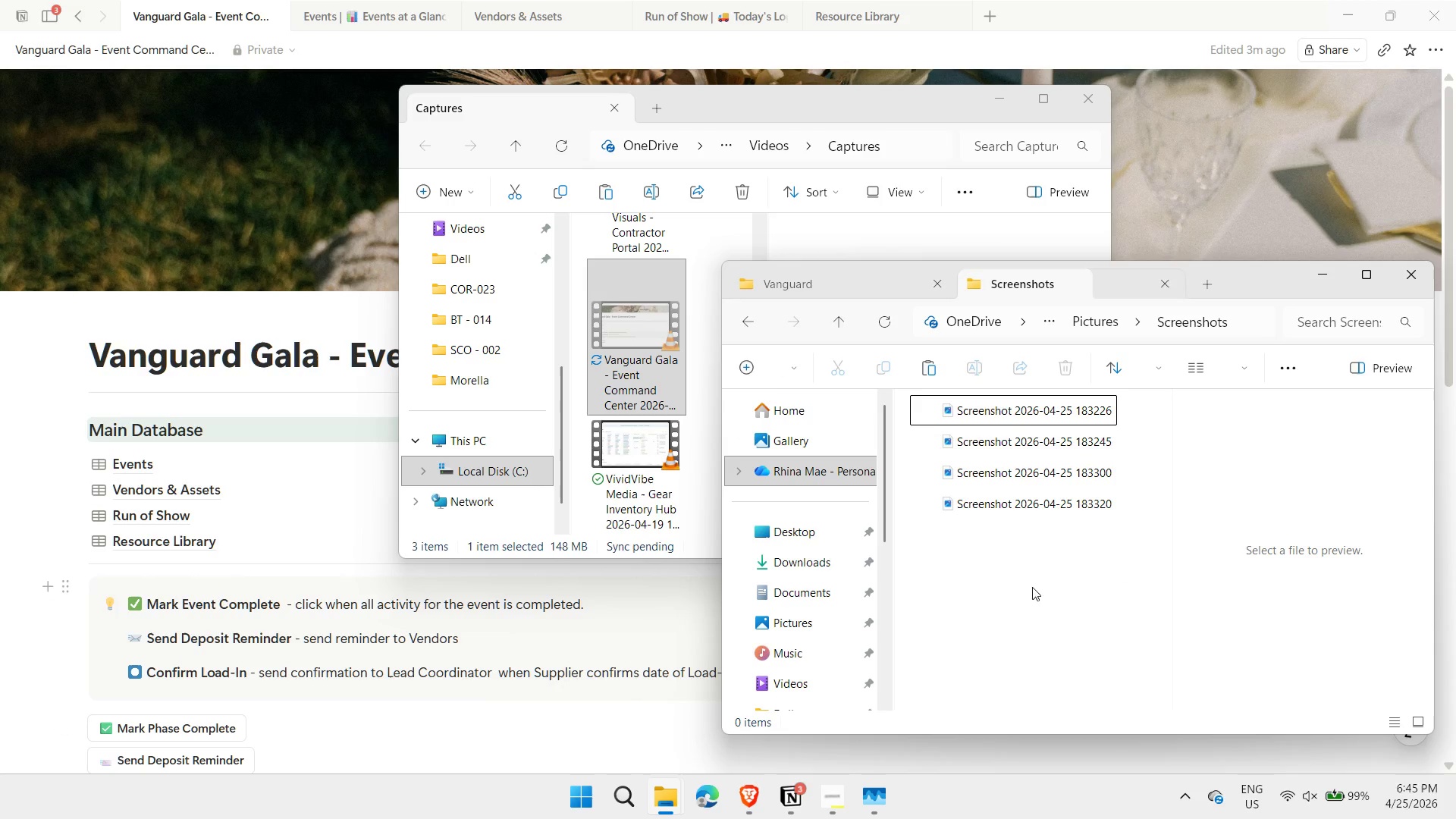 
left_click([1050, 615])
 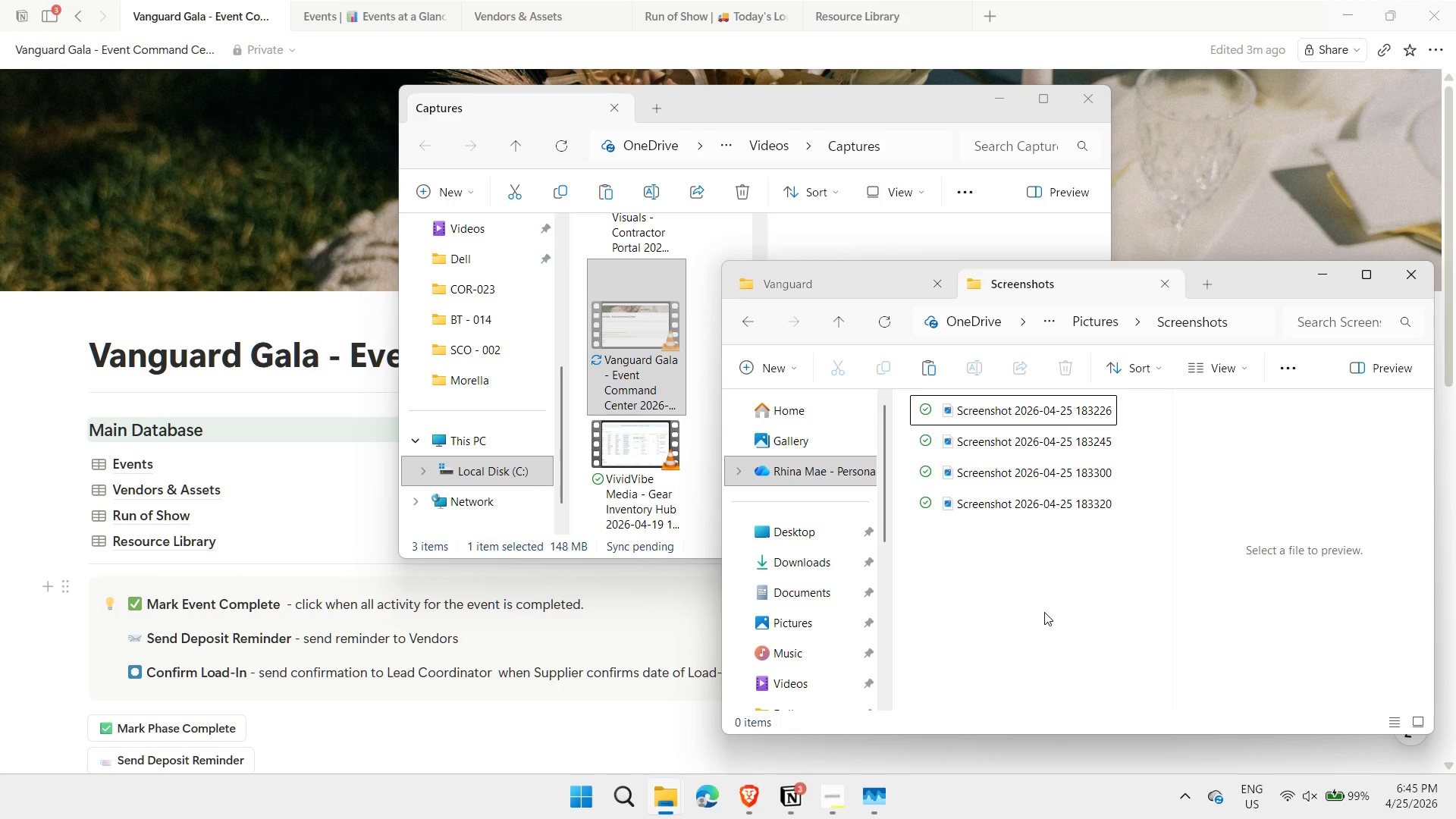 
key(Control+V)
 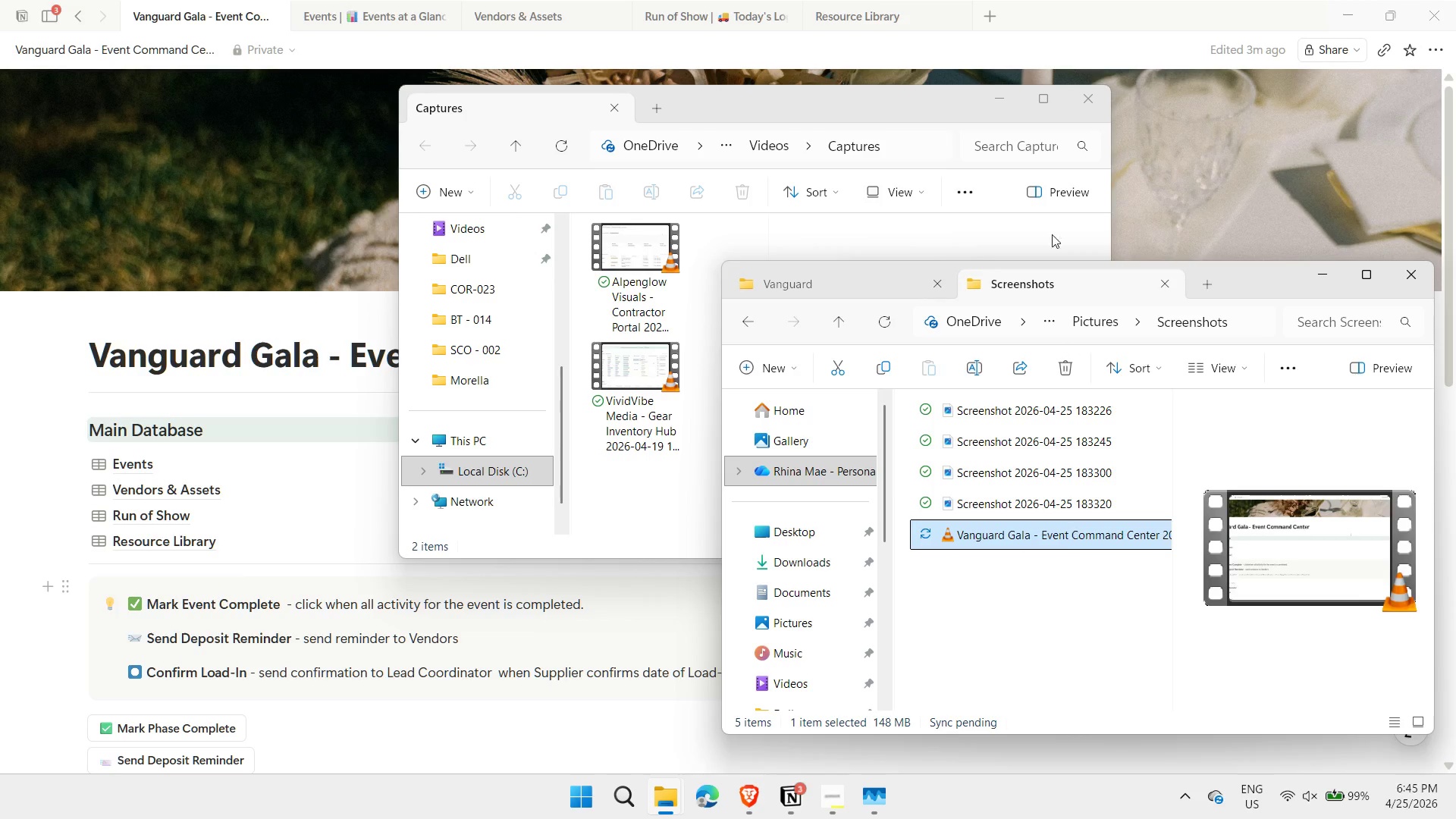 
wait(5.19)
 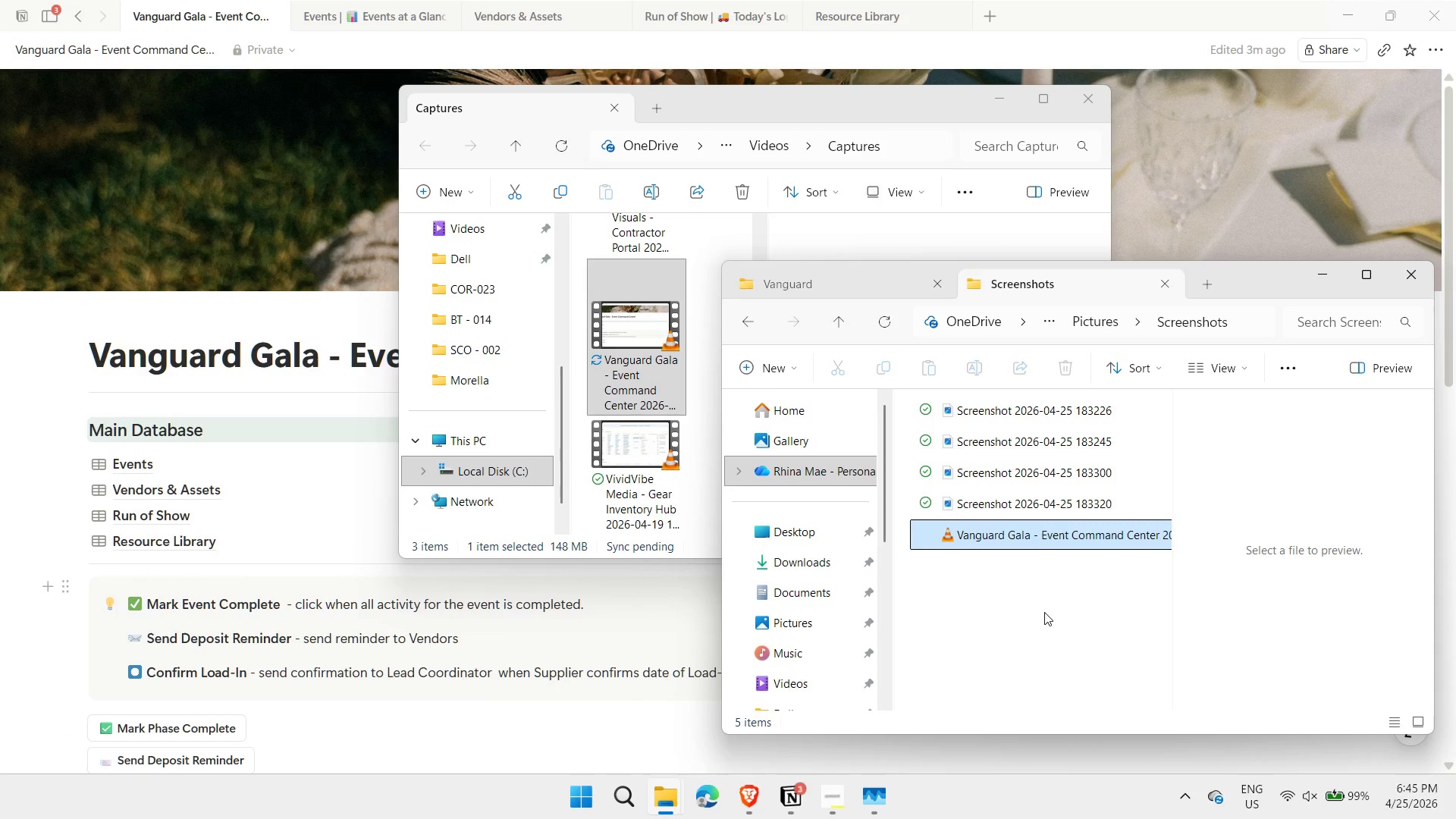 
left_click([1000, 92])
 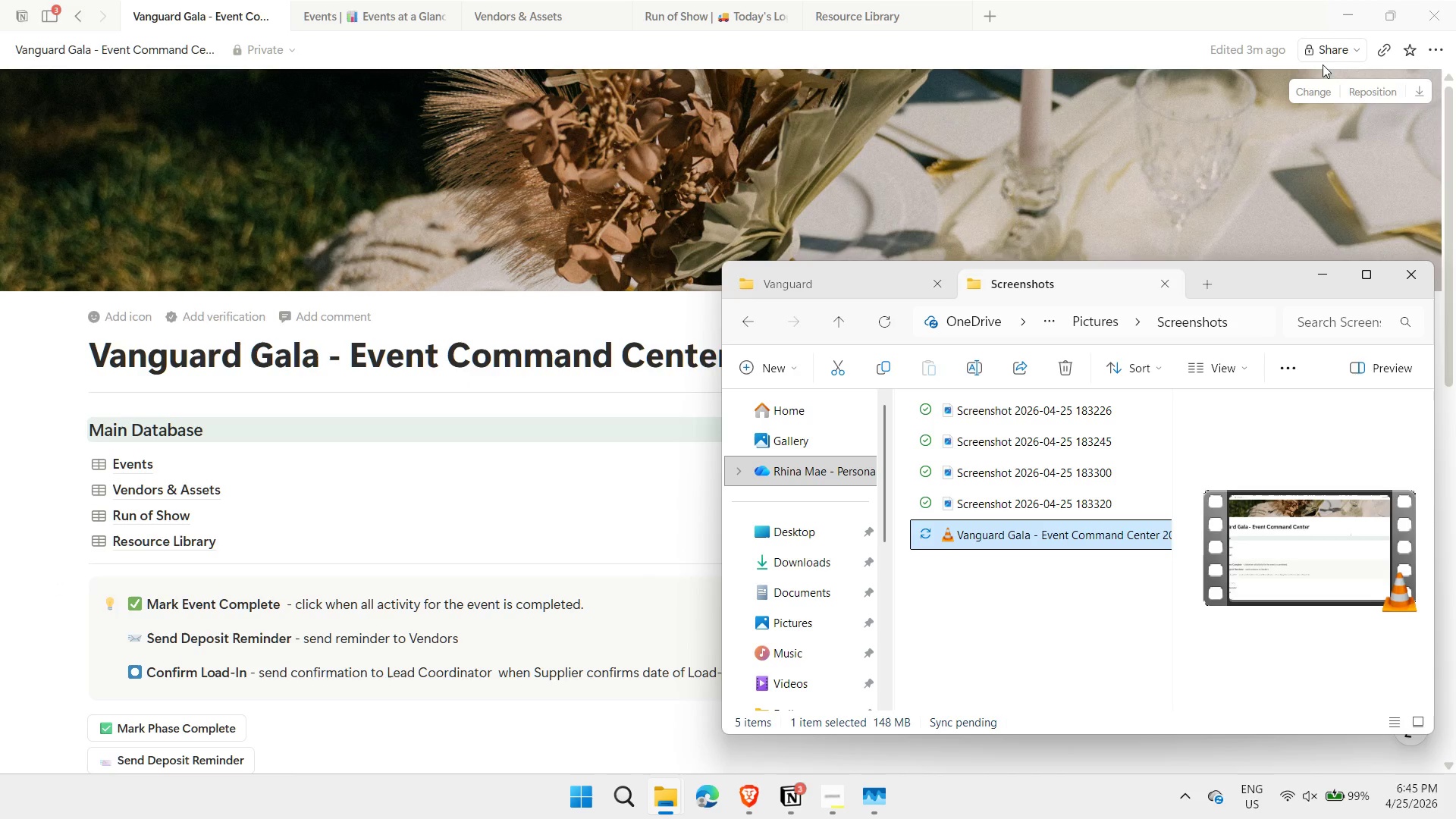 
left_click([1353, 55])
 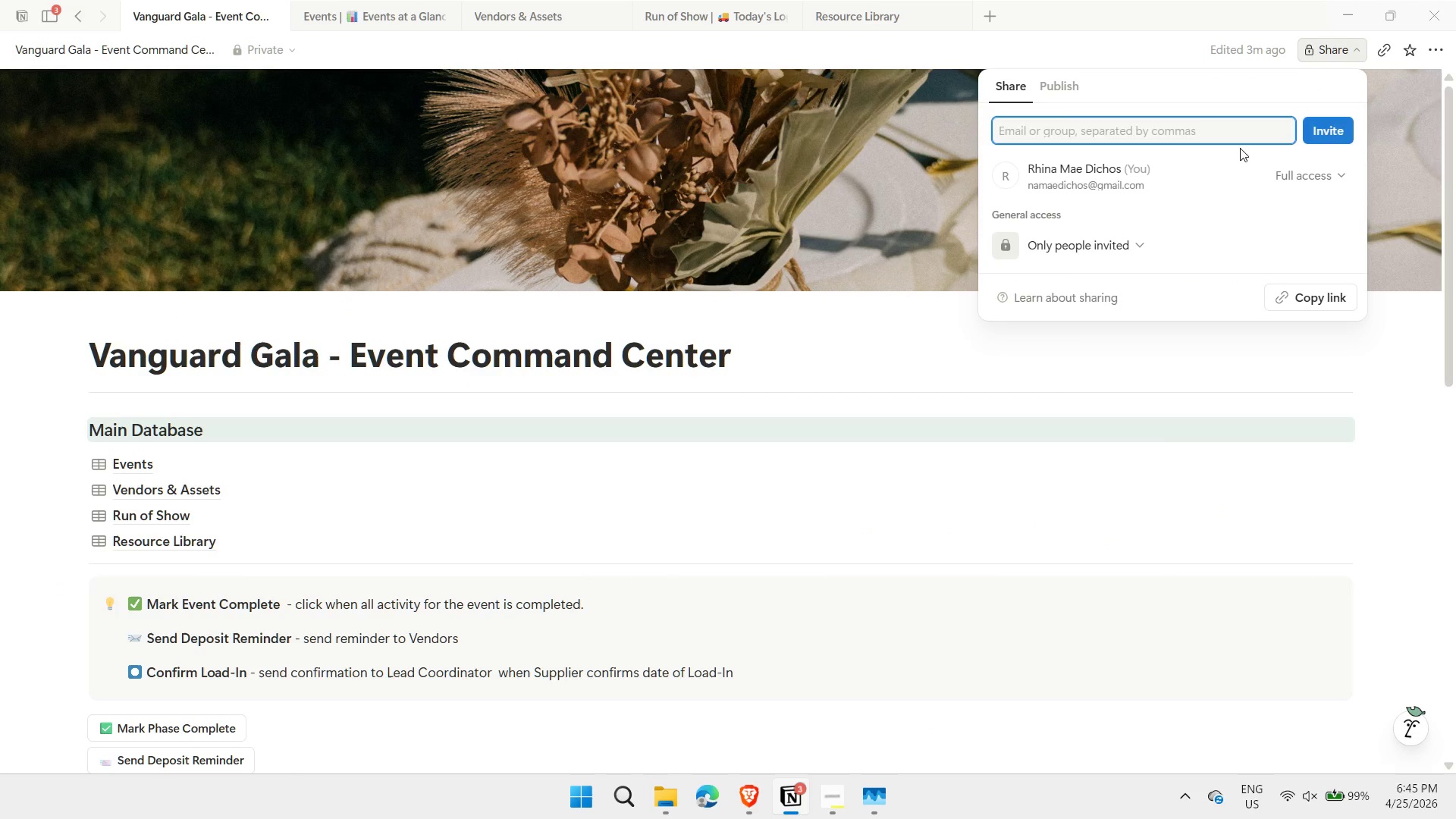 
left_click([1062, 86])
 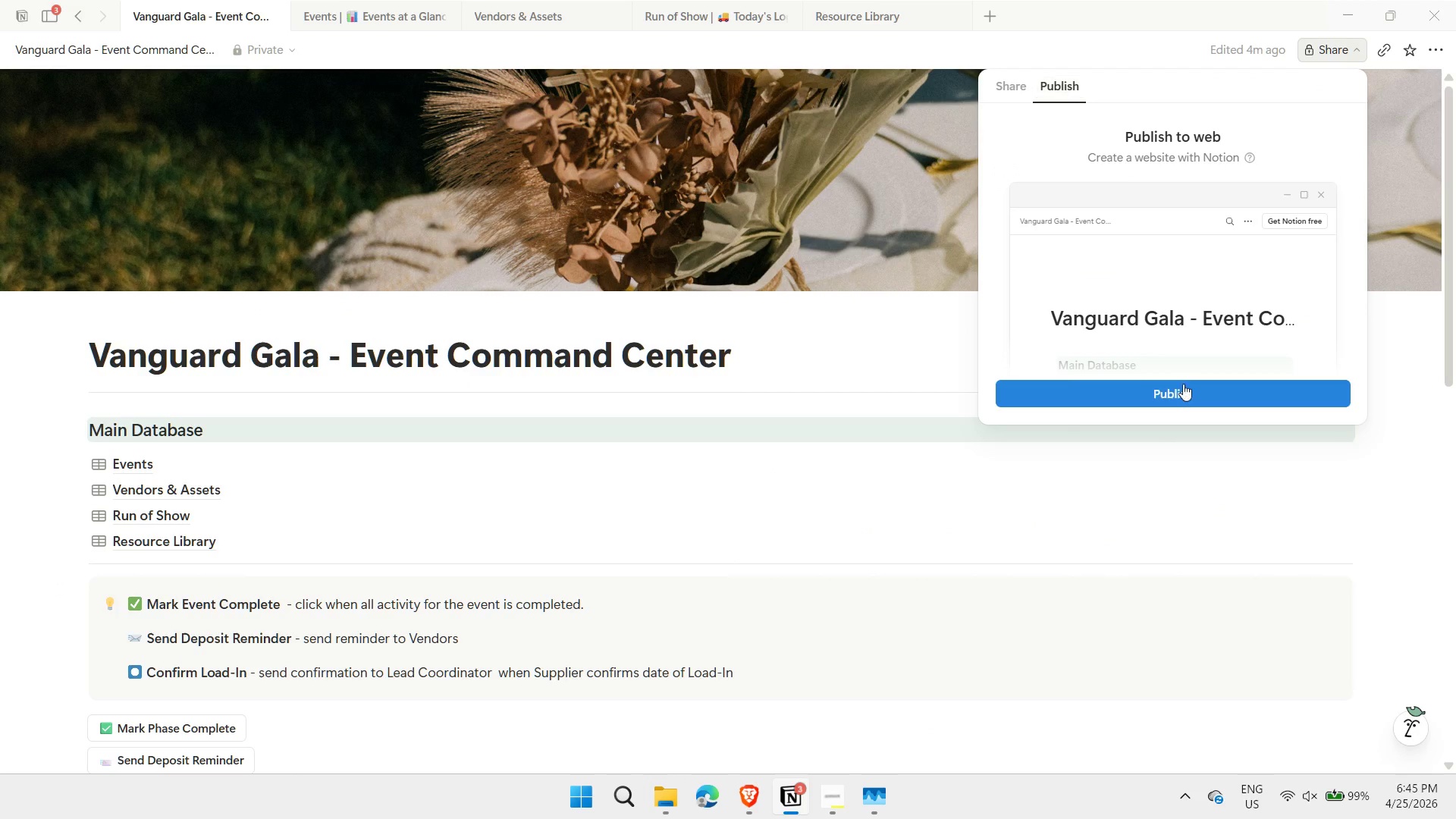 
left_click([1177, 394])
 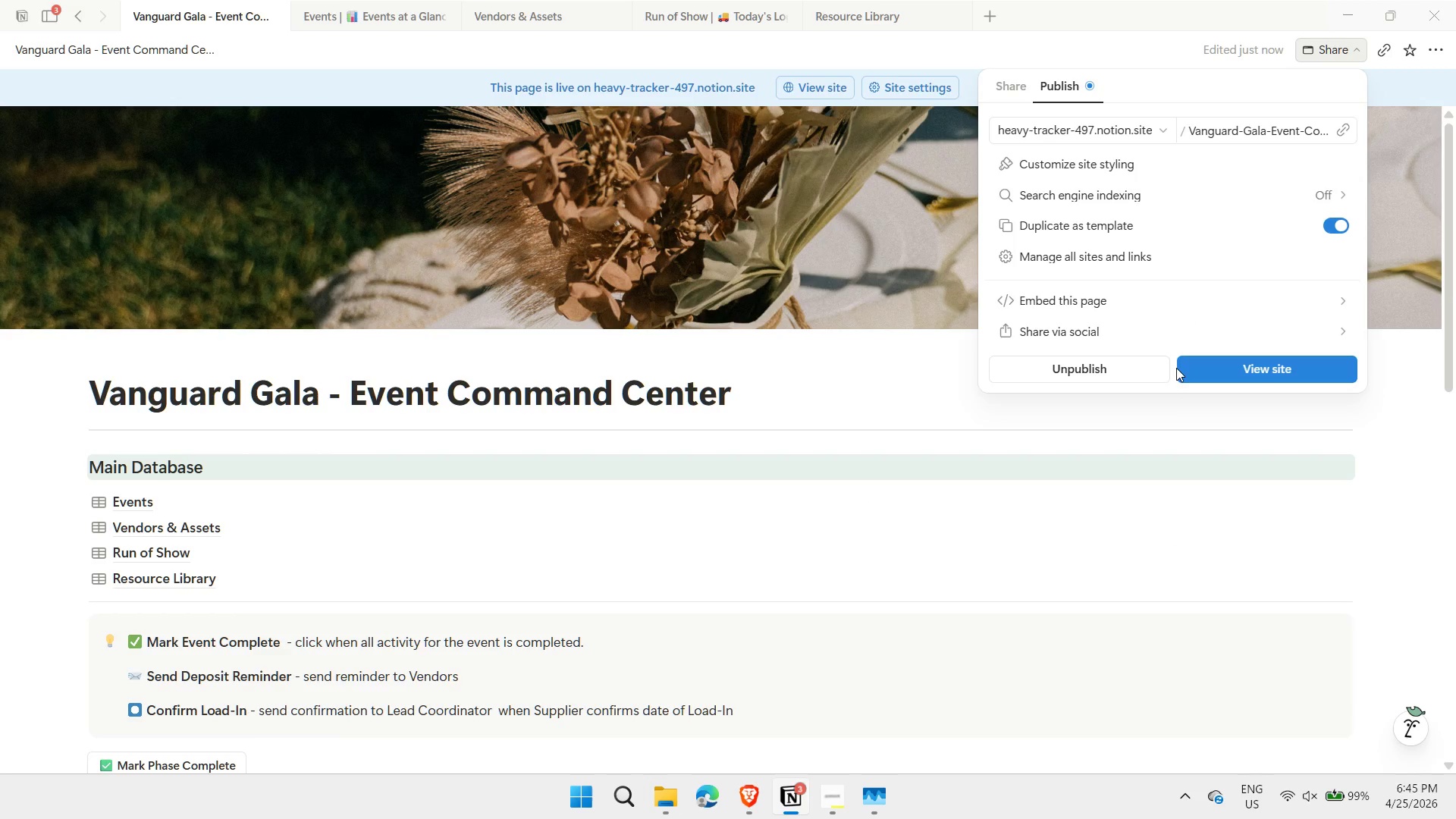 
left_click([1241, 374])
 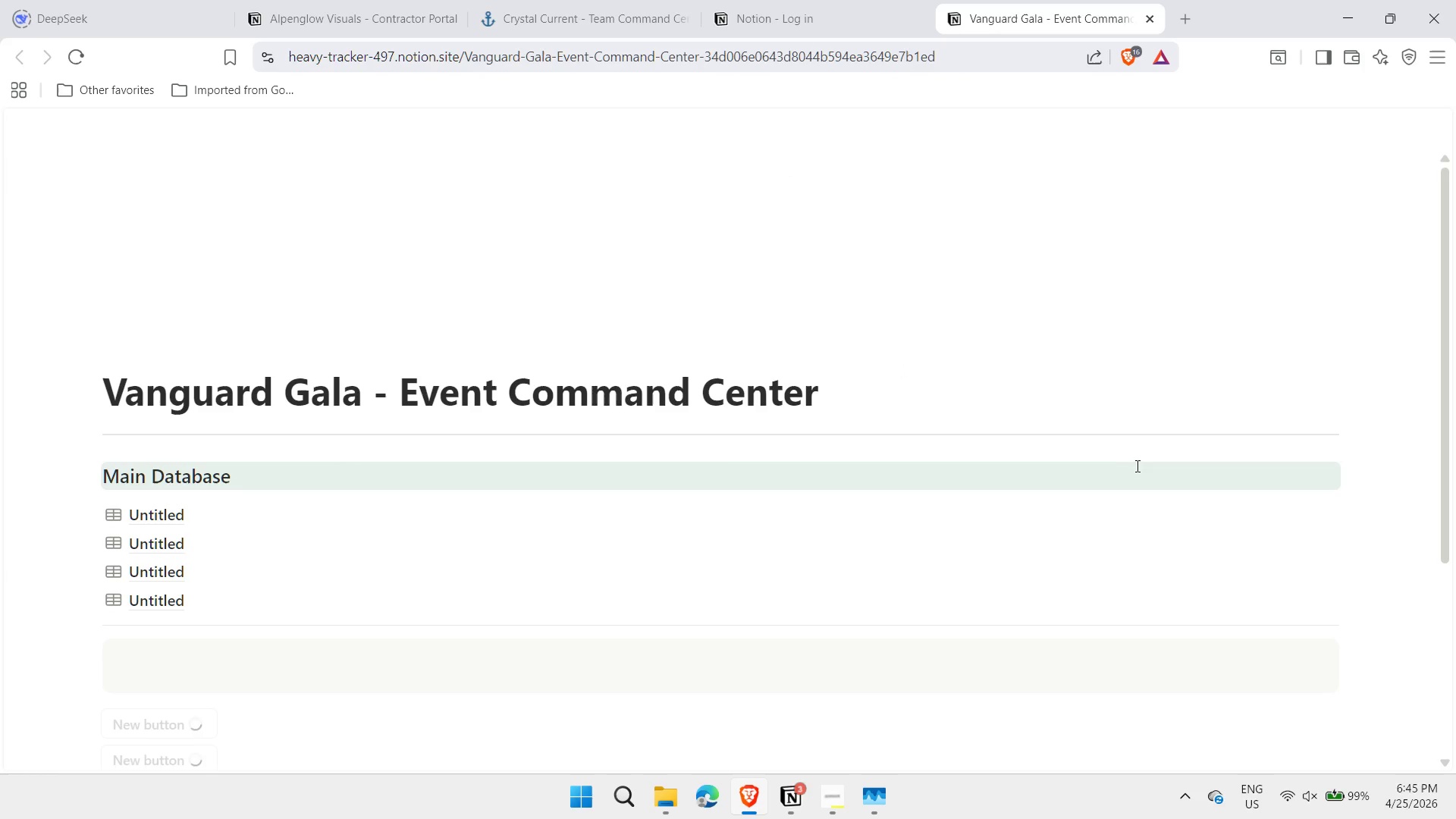 
wait(19.89)
 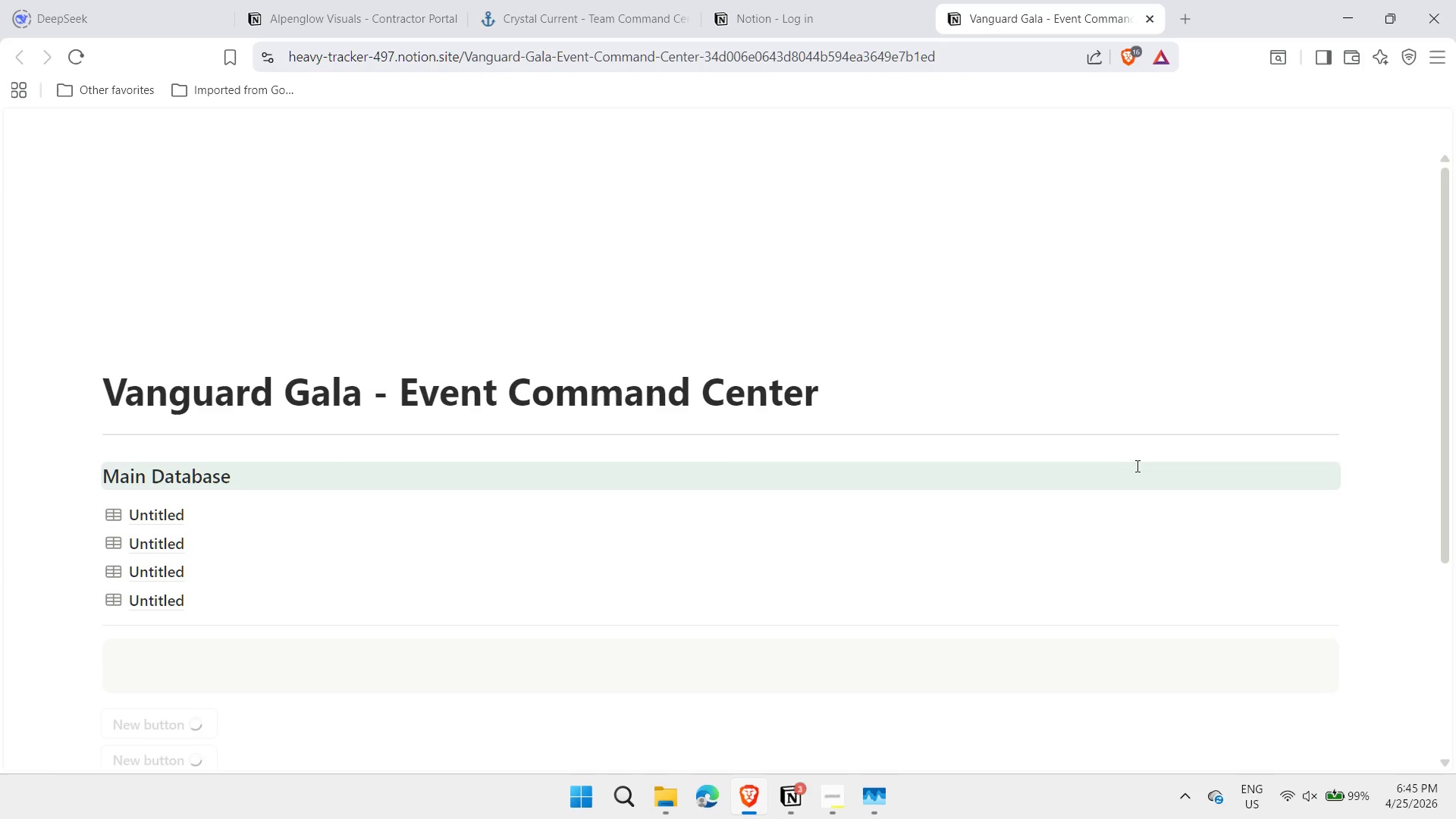 
scroll: coordinate [749, 319], scroll_direction: down, amount: 3.0
 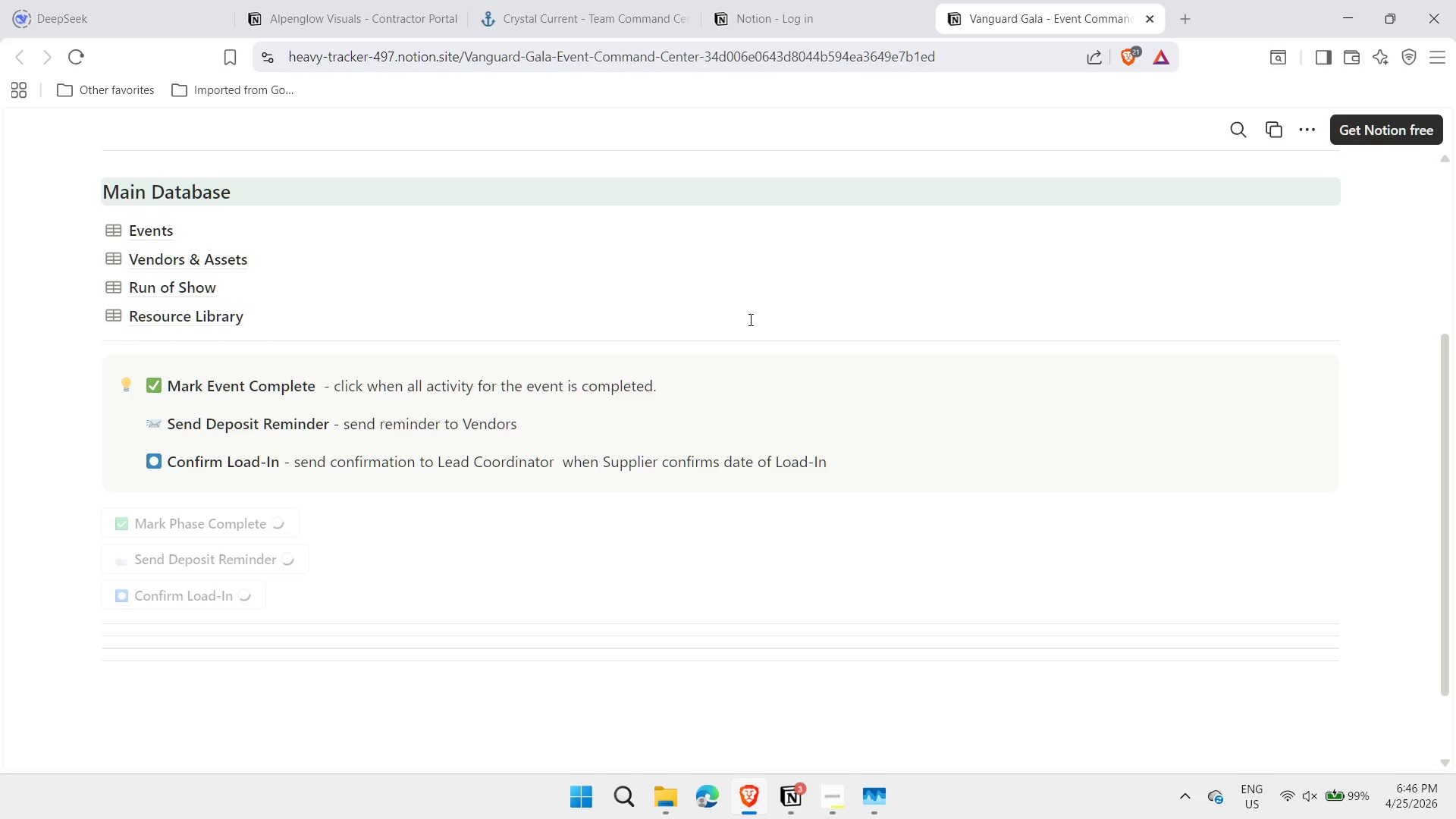 
scroll: coordinate [748, 319], scroll_direction: up, amount: 2.0
 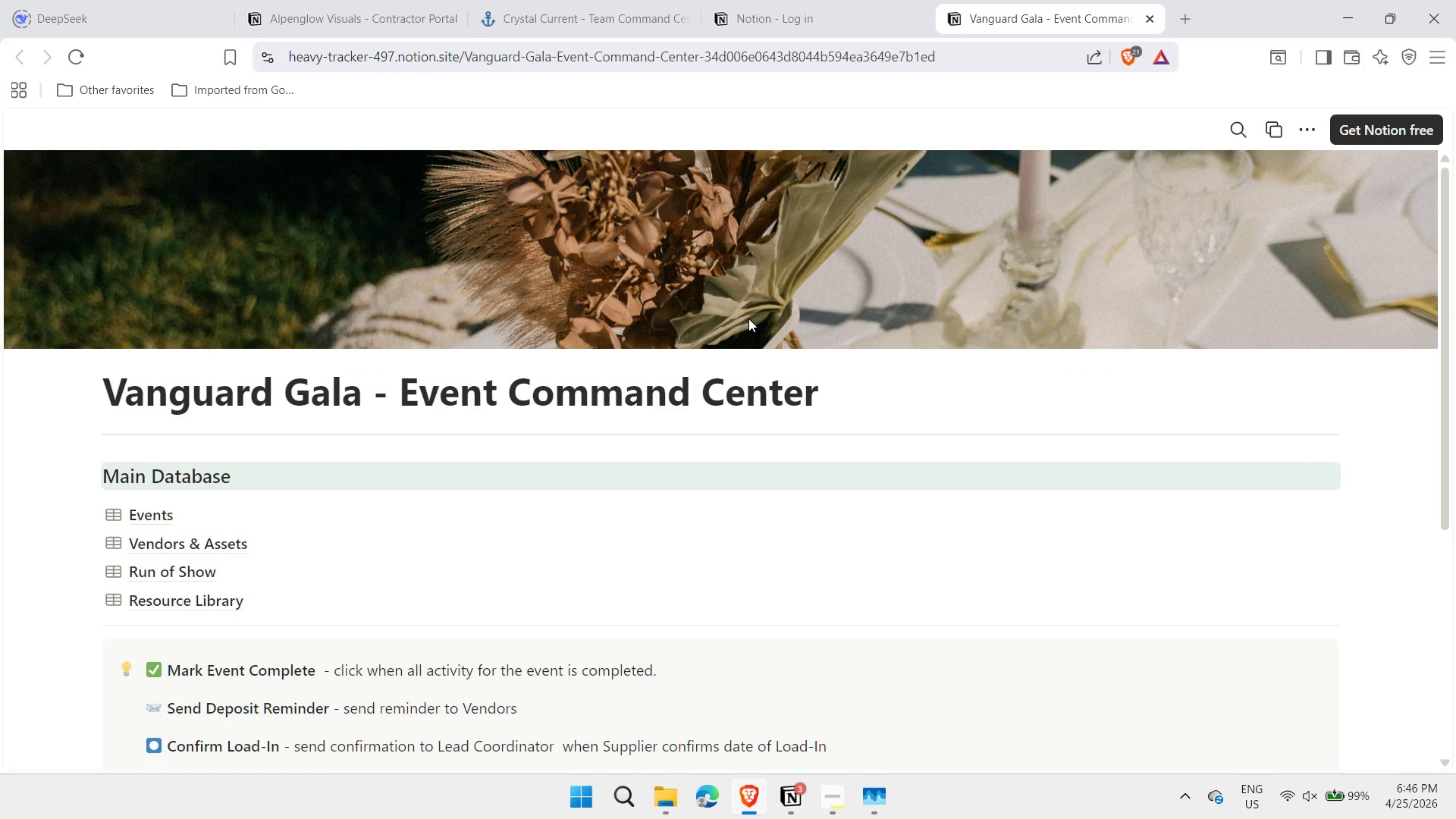 